 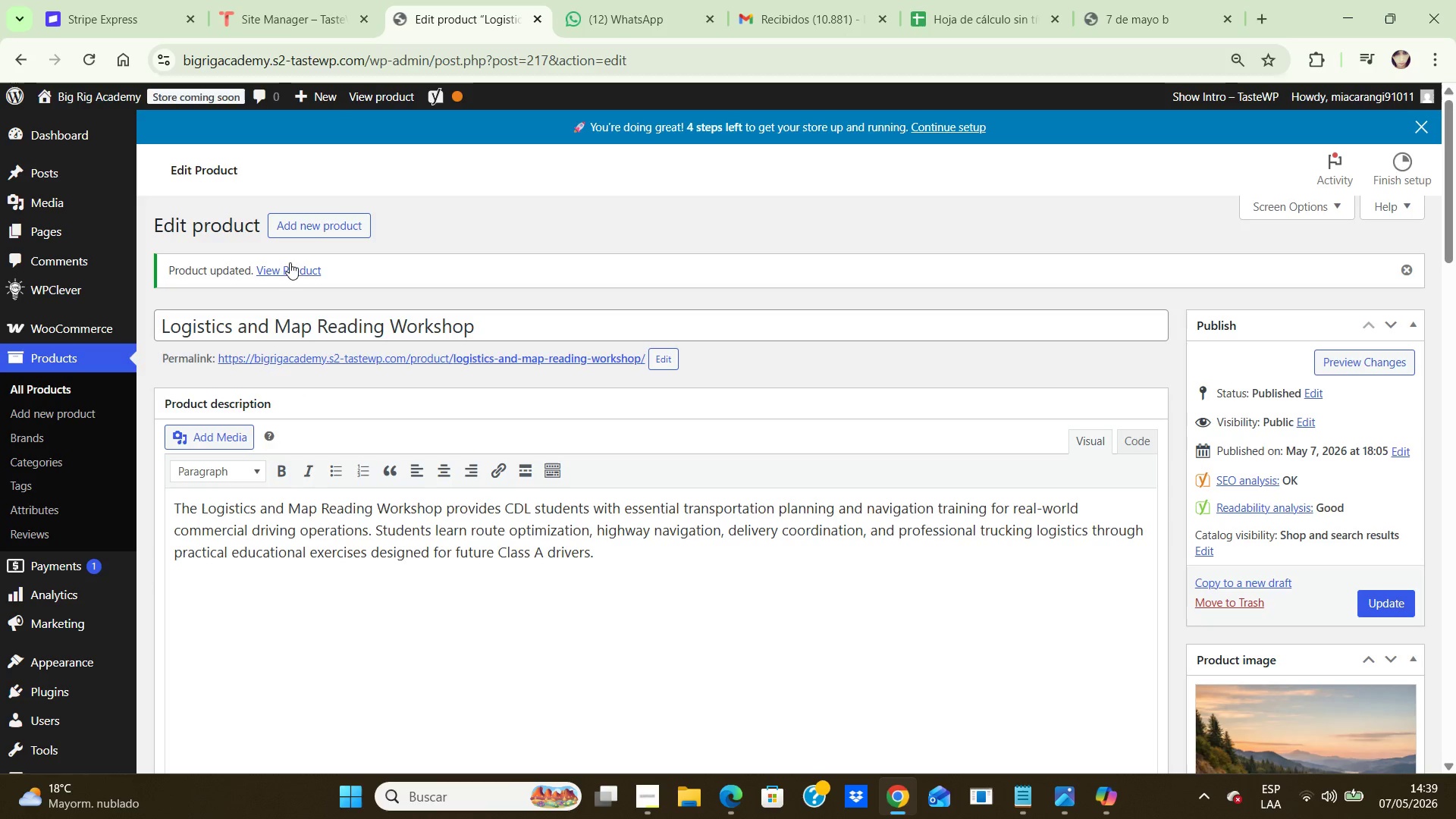 
left_click_drag(start_coordinate=[290, 269], to_coordinate=[290, 276])
 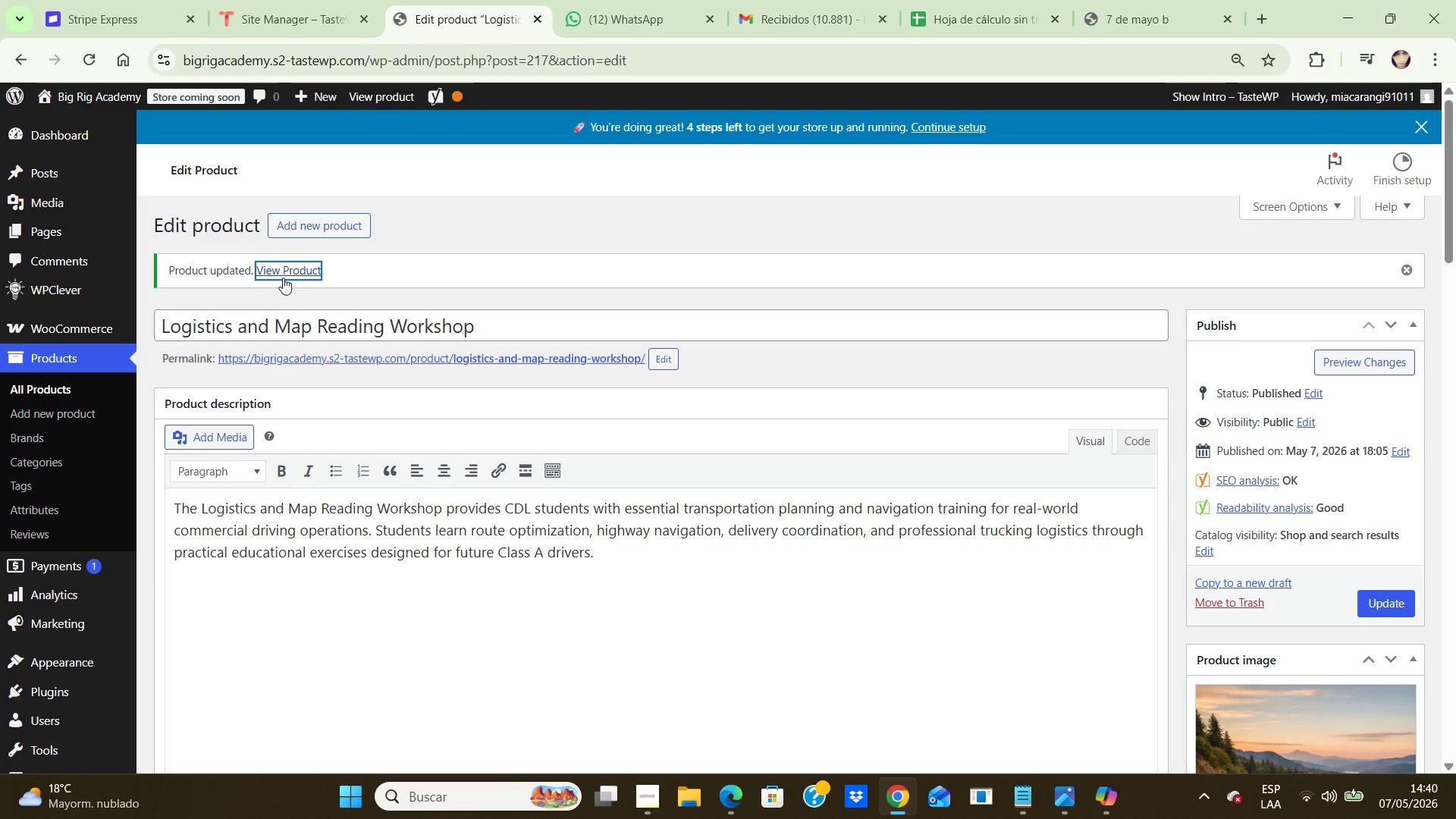 
wait(21.64)
 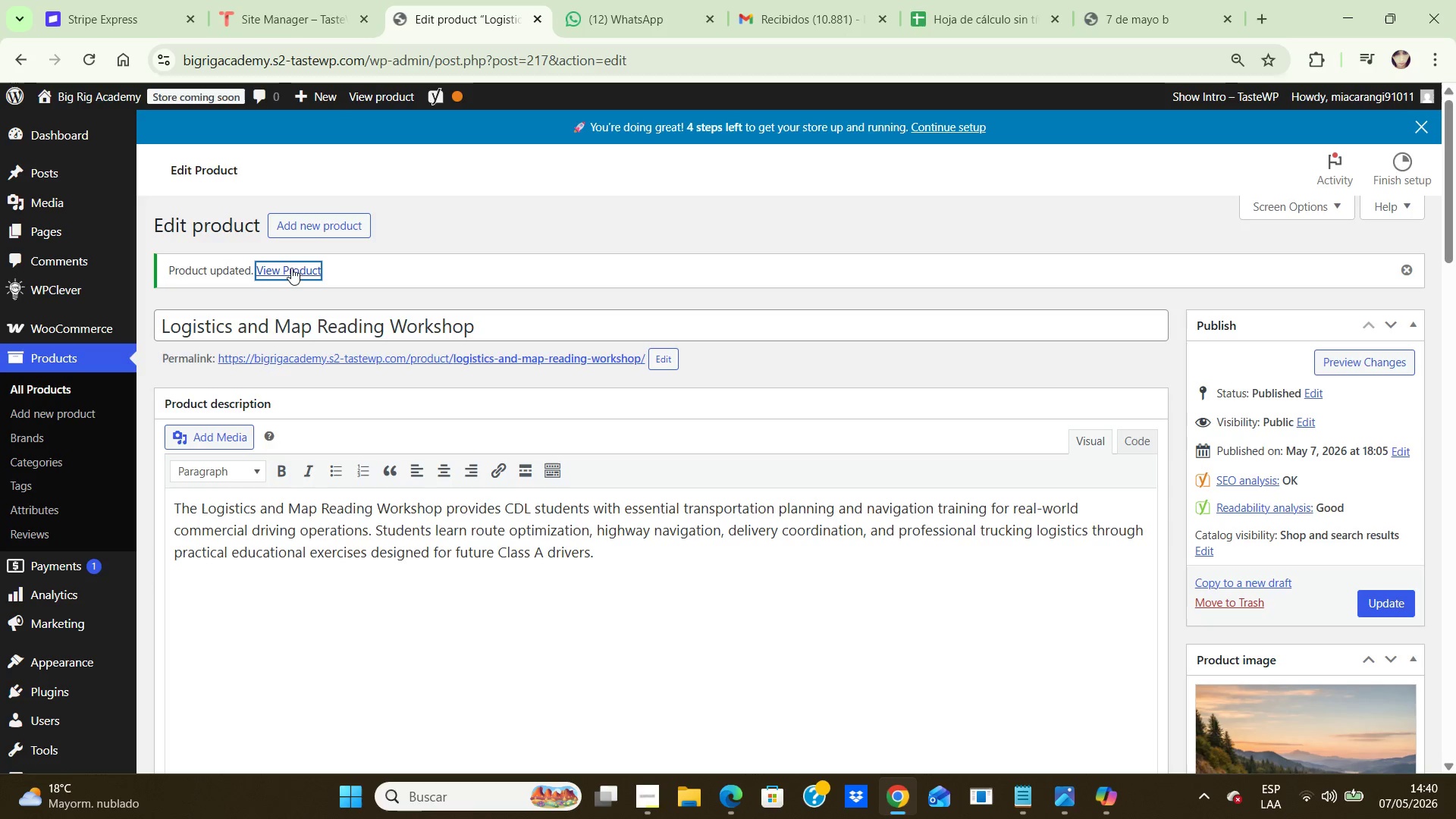 
key(Control+NumpadSubtract)
 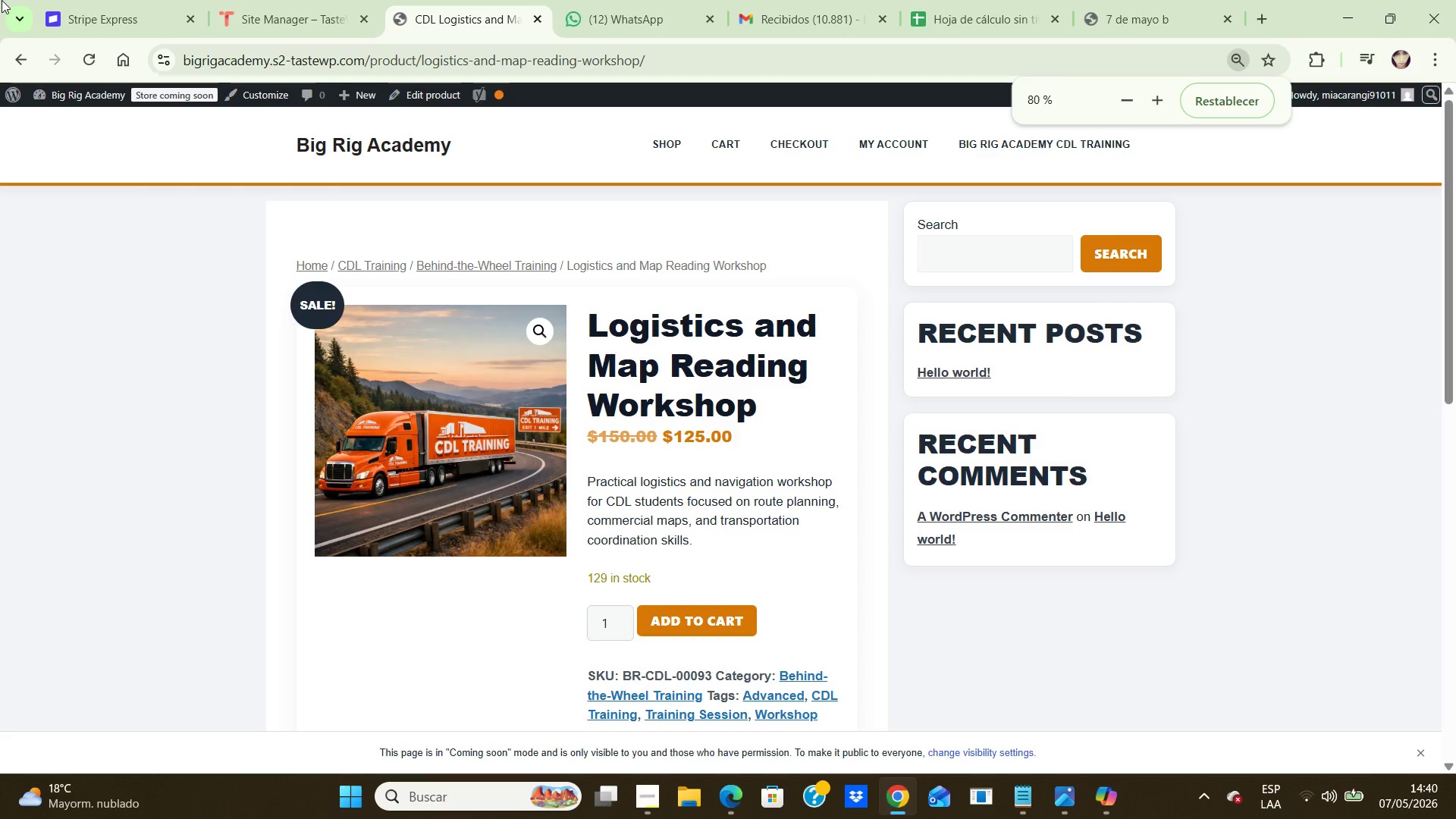 
key(Control+NumpadSubtract)
 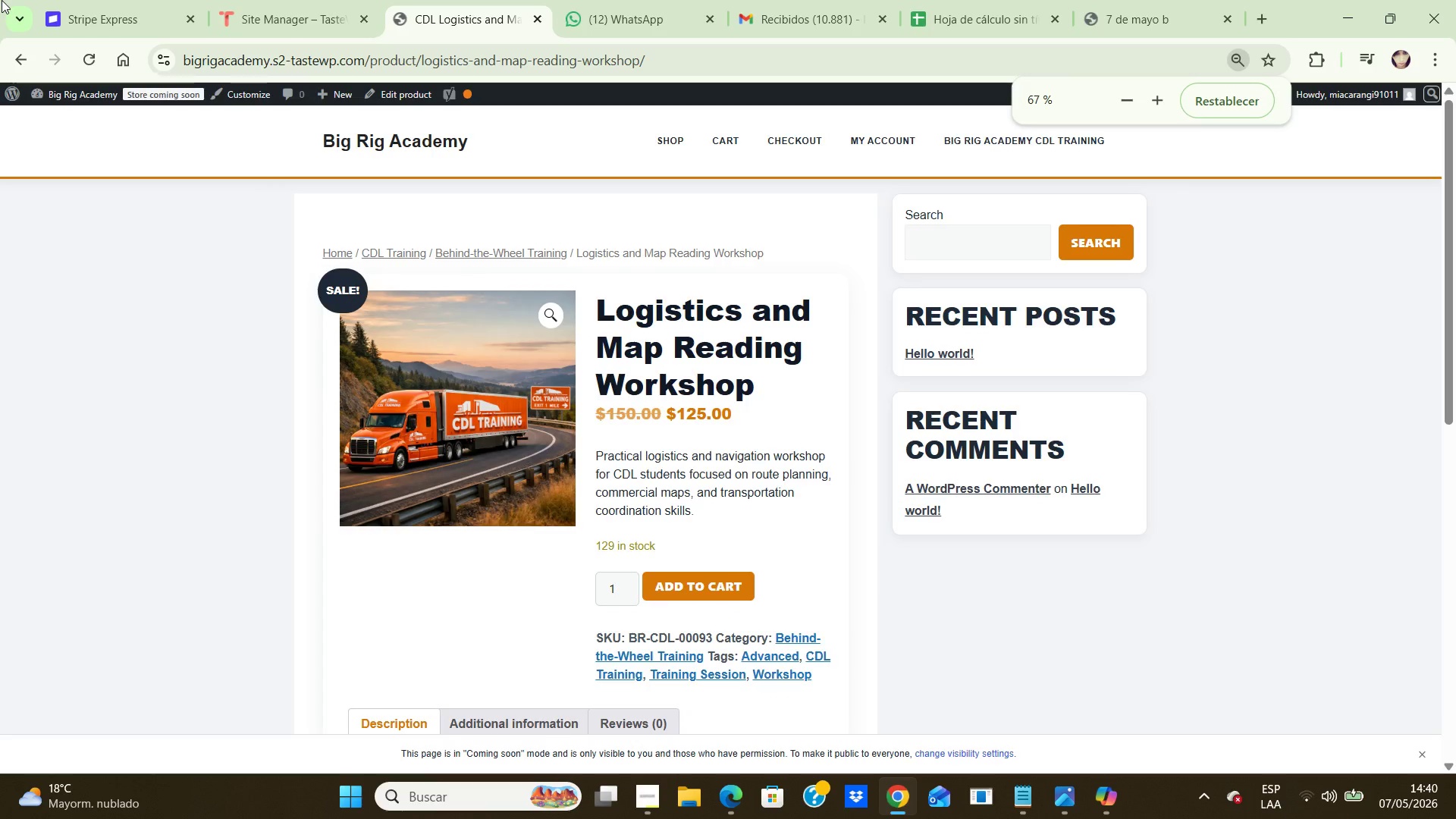 
key(Control+NumpadSubtract)
 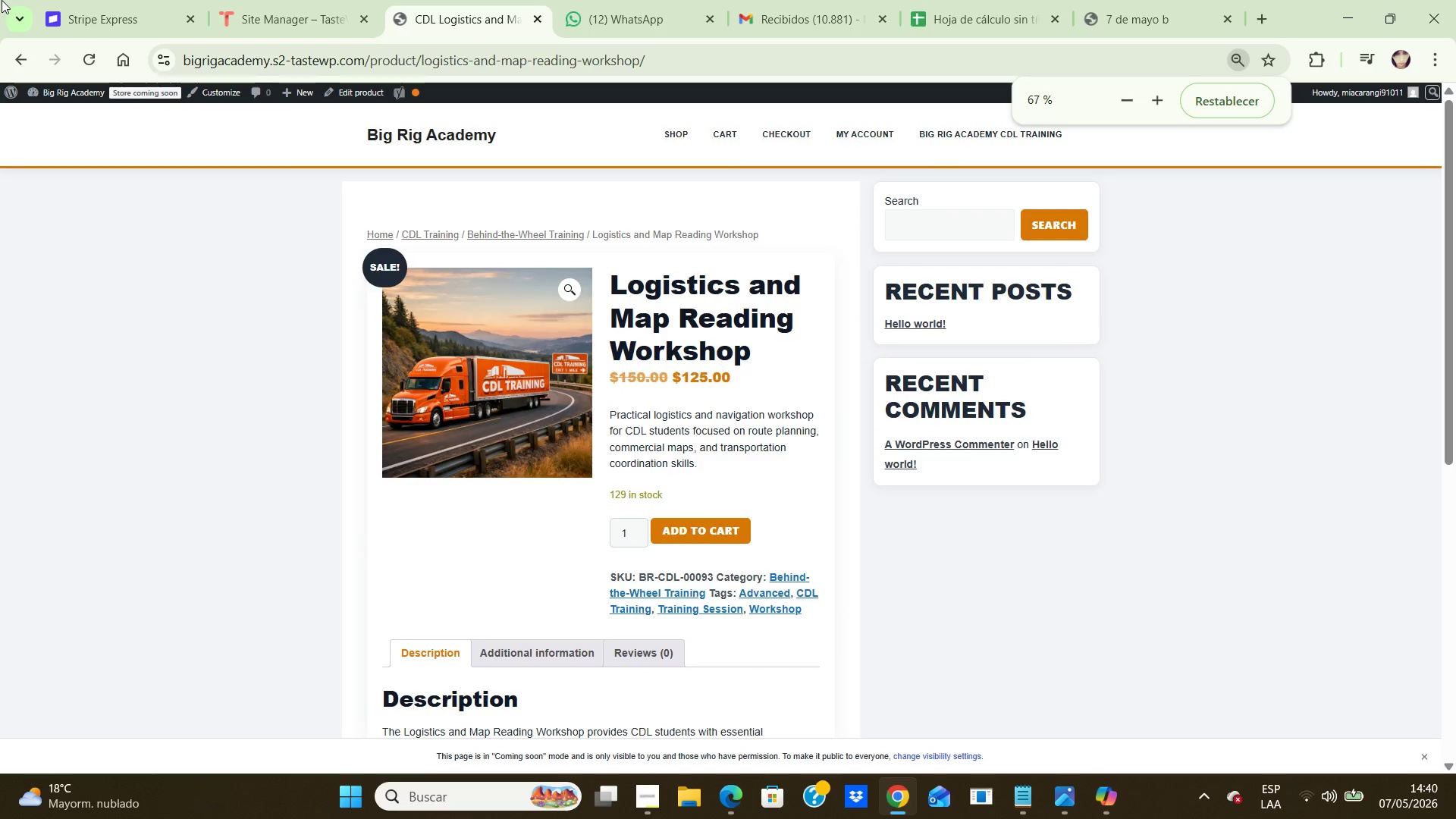 
key(Control+NumpadSubtract)
 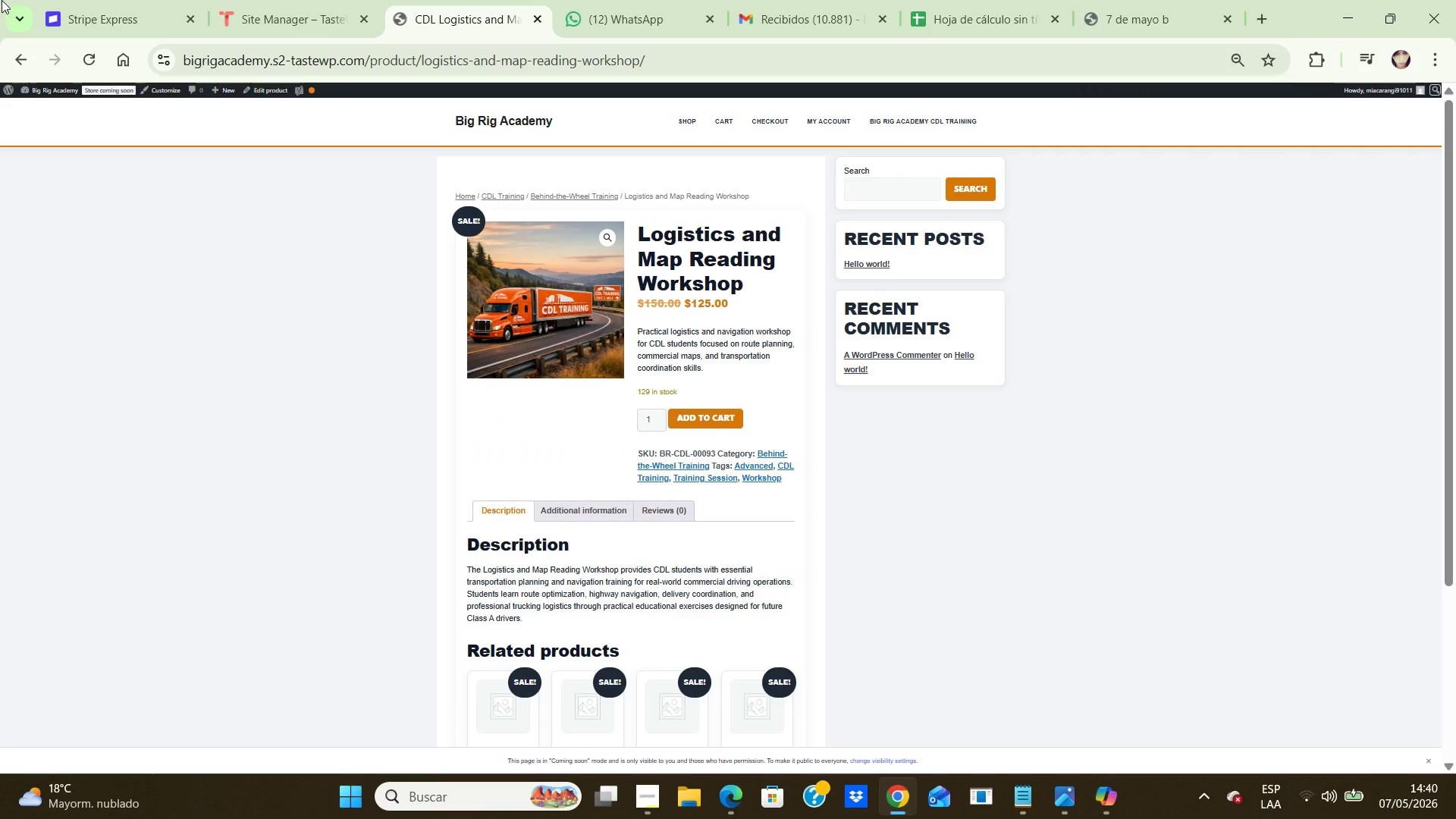 
key(PrintScreen)
 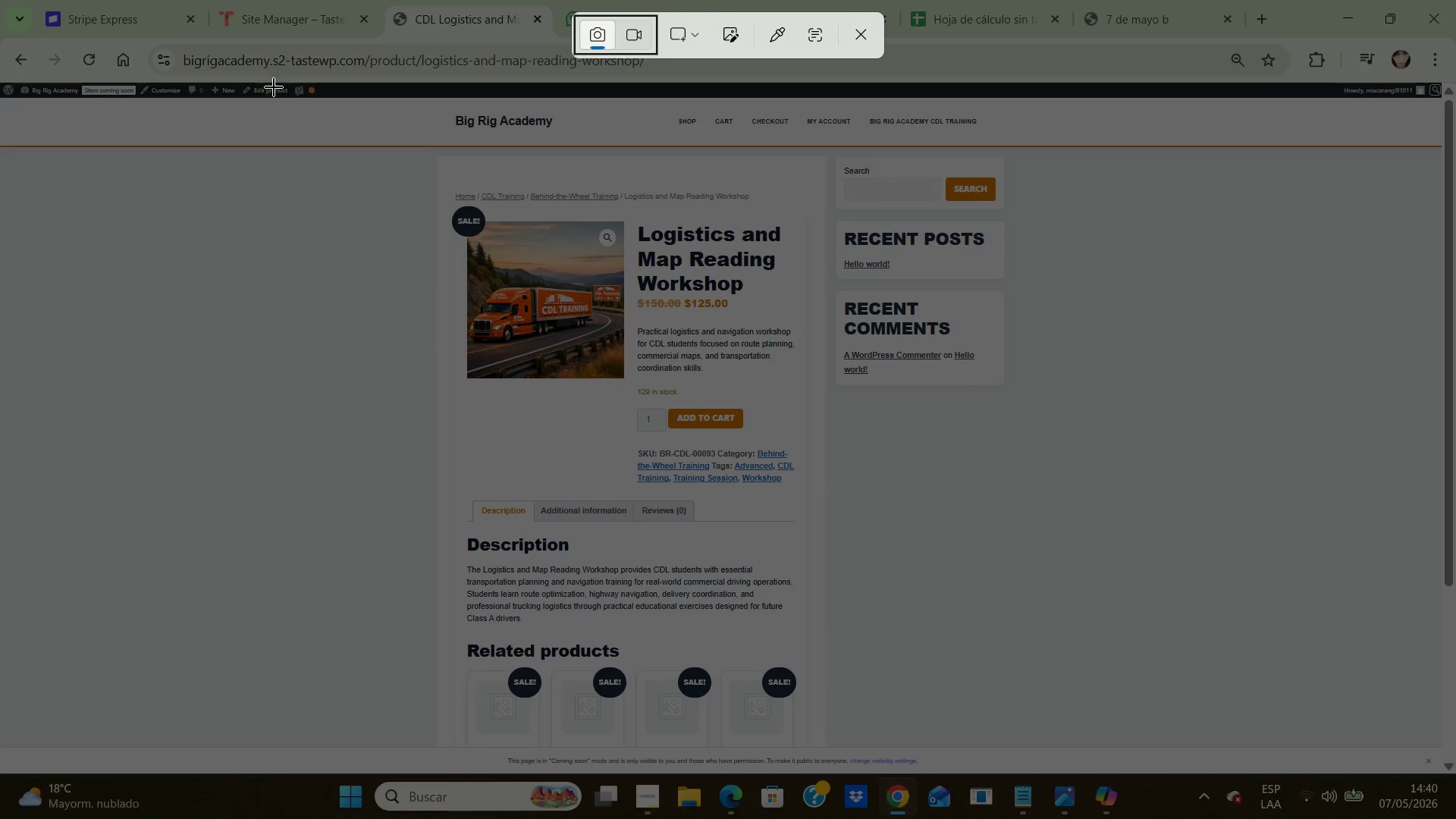 
left_click_drag(start_coordinate=[271, 94], to_coordinate=[1130, 766])
 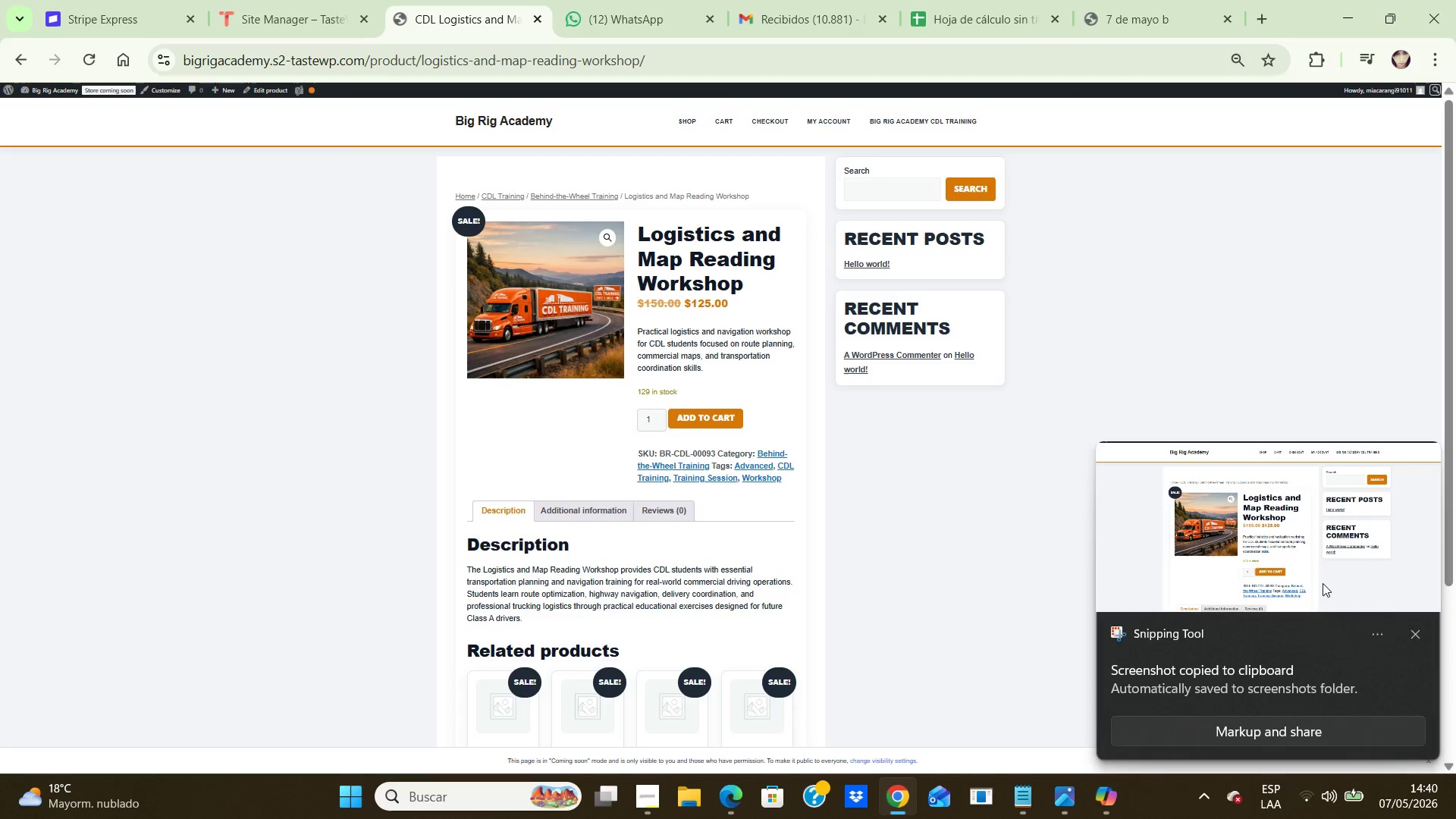 
double_click([1316, 558])
 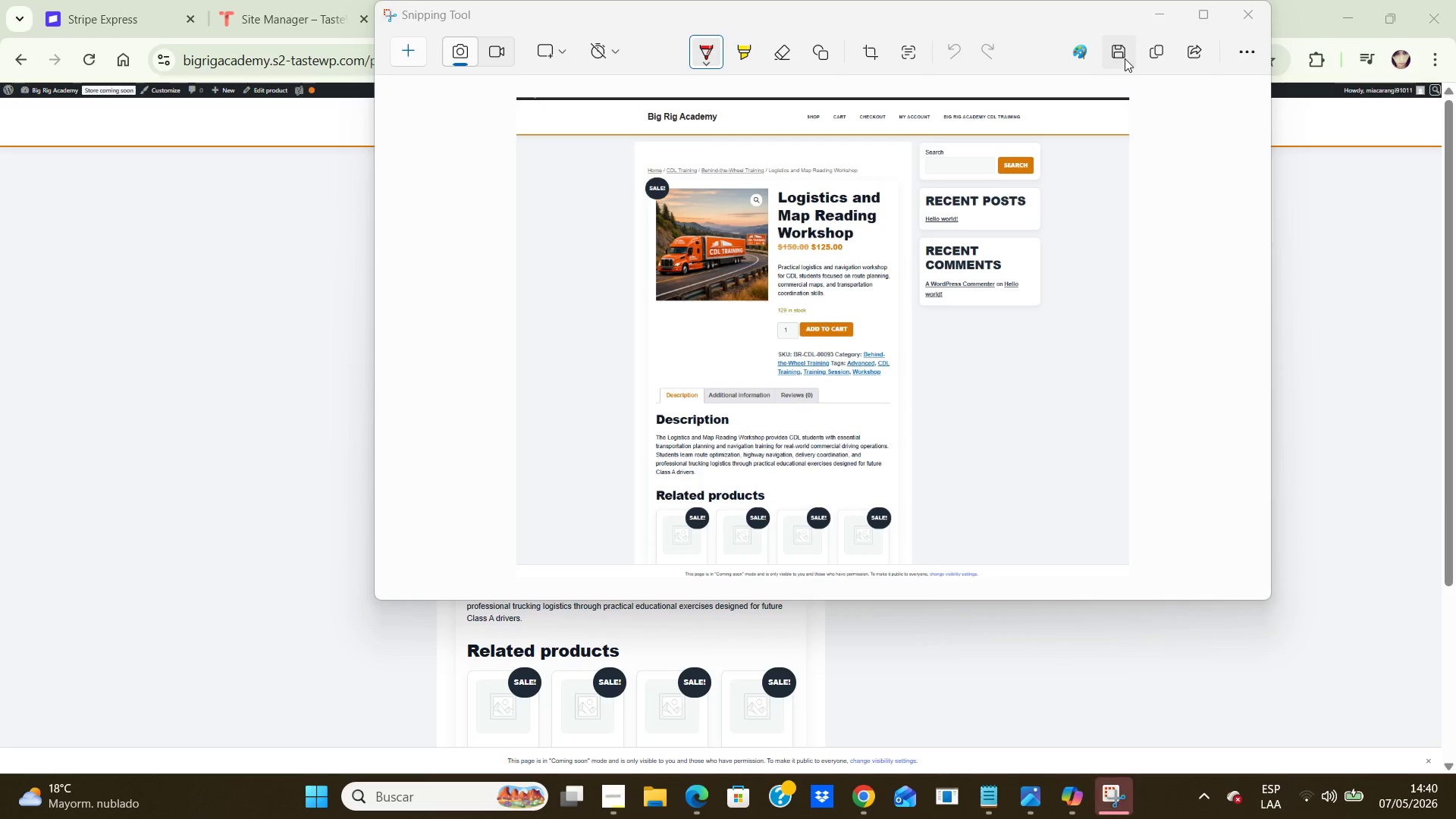 
wait(5.16)
 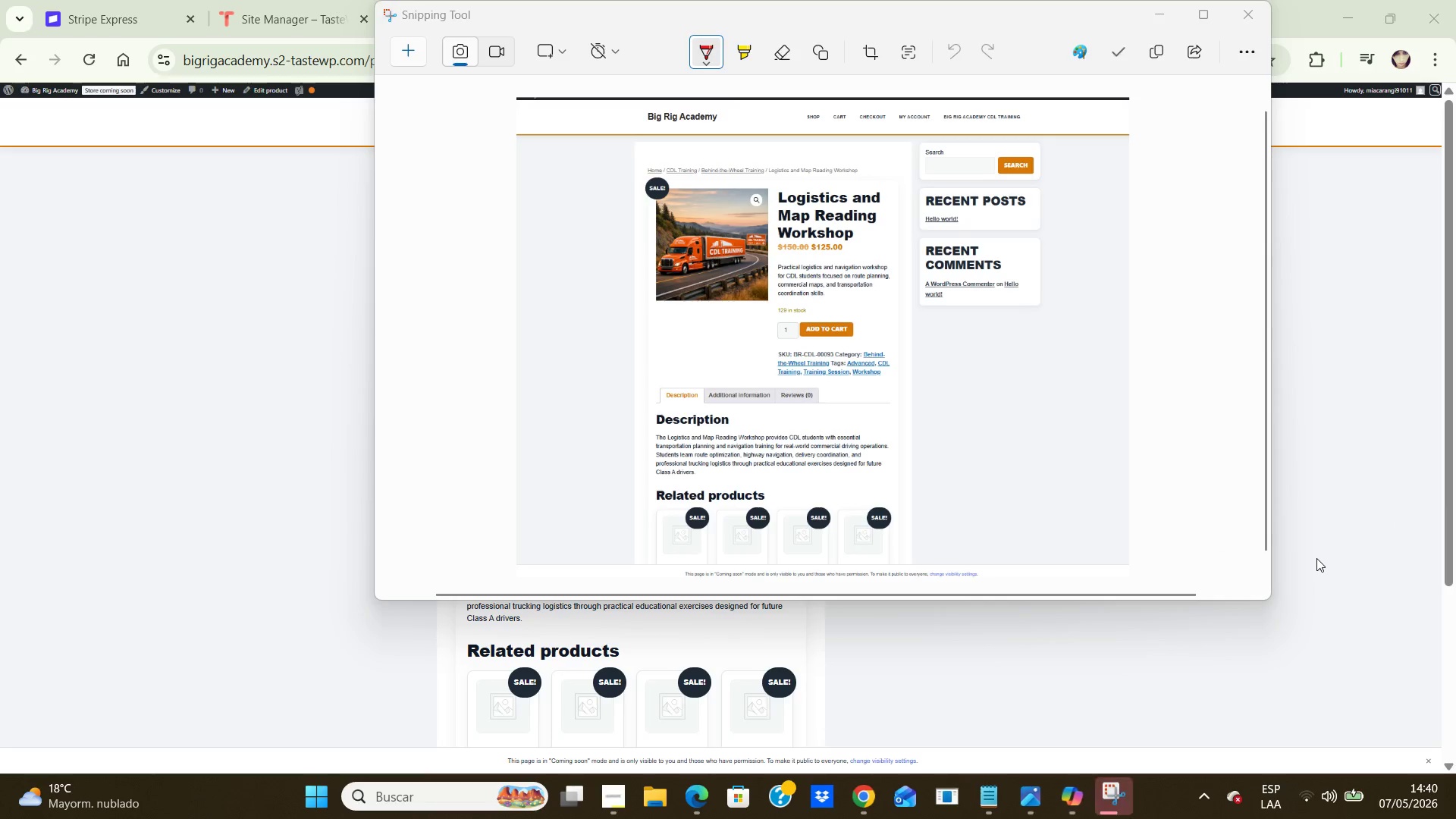 
left_click([1125, 58])
 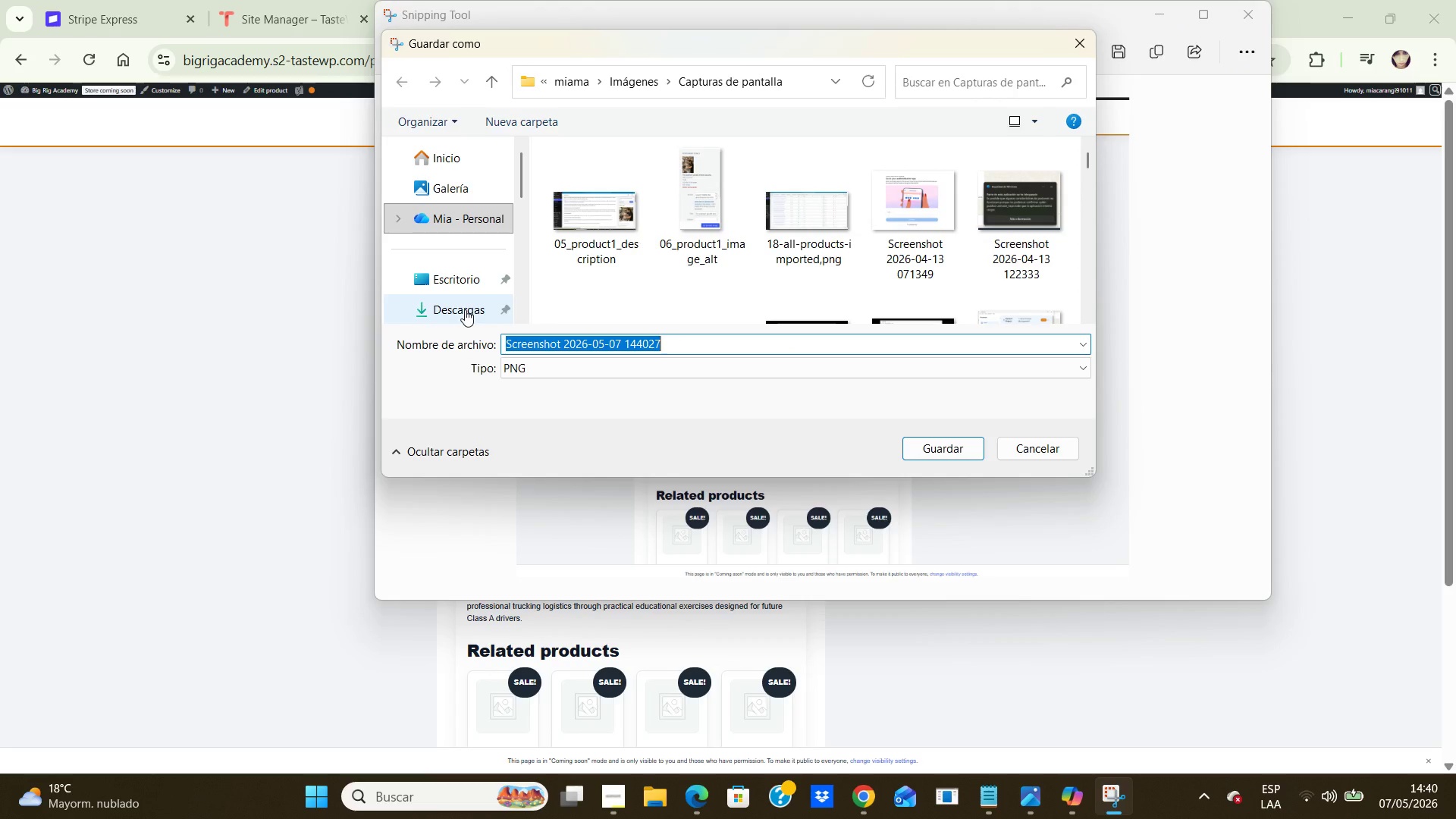 
wait(7.33)
 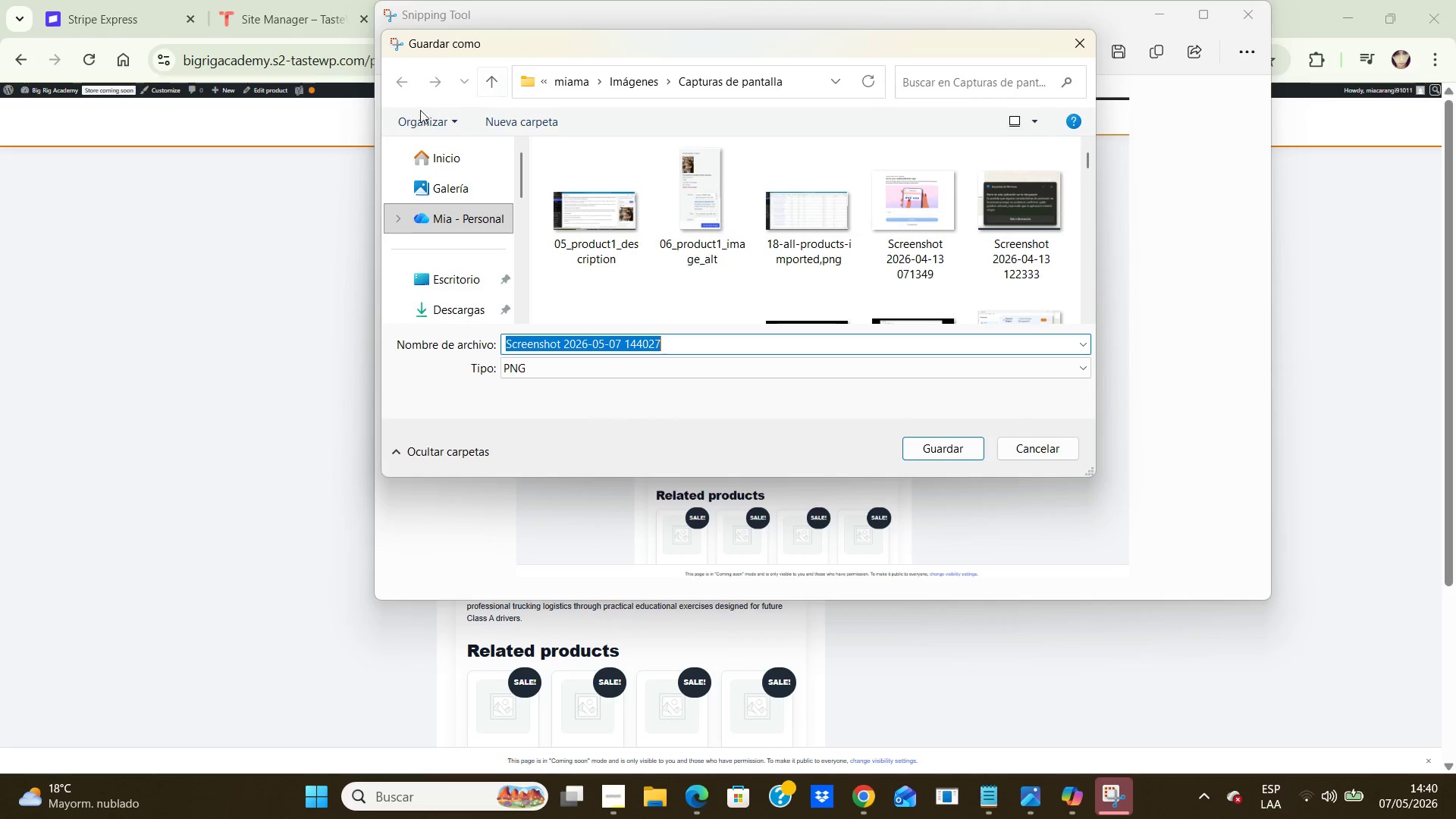 
left_click([452, 271])
 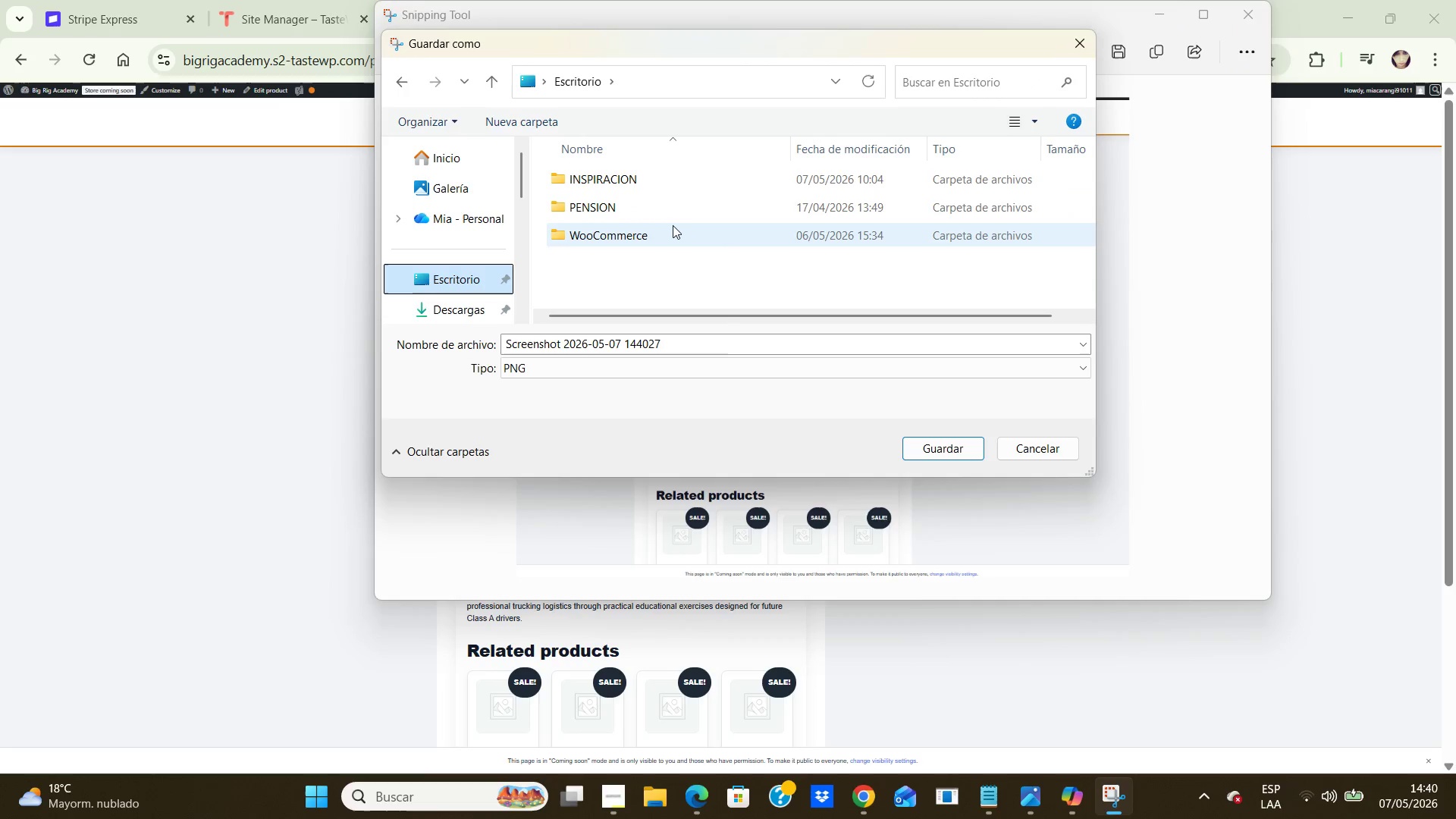 
double_click([673, 226])
 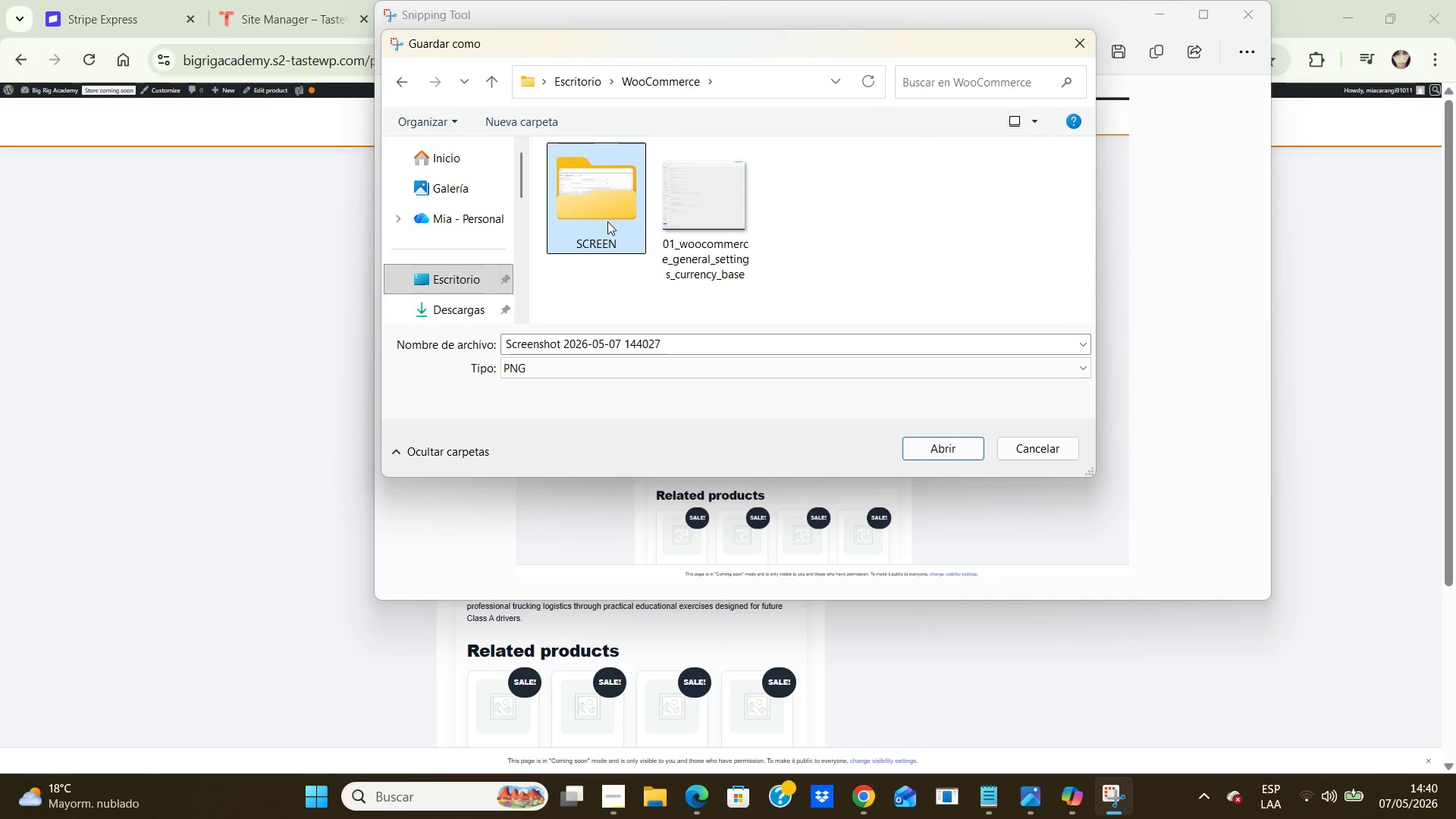 
double_click([607, 221])
 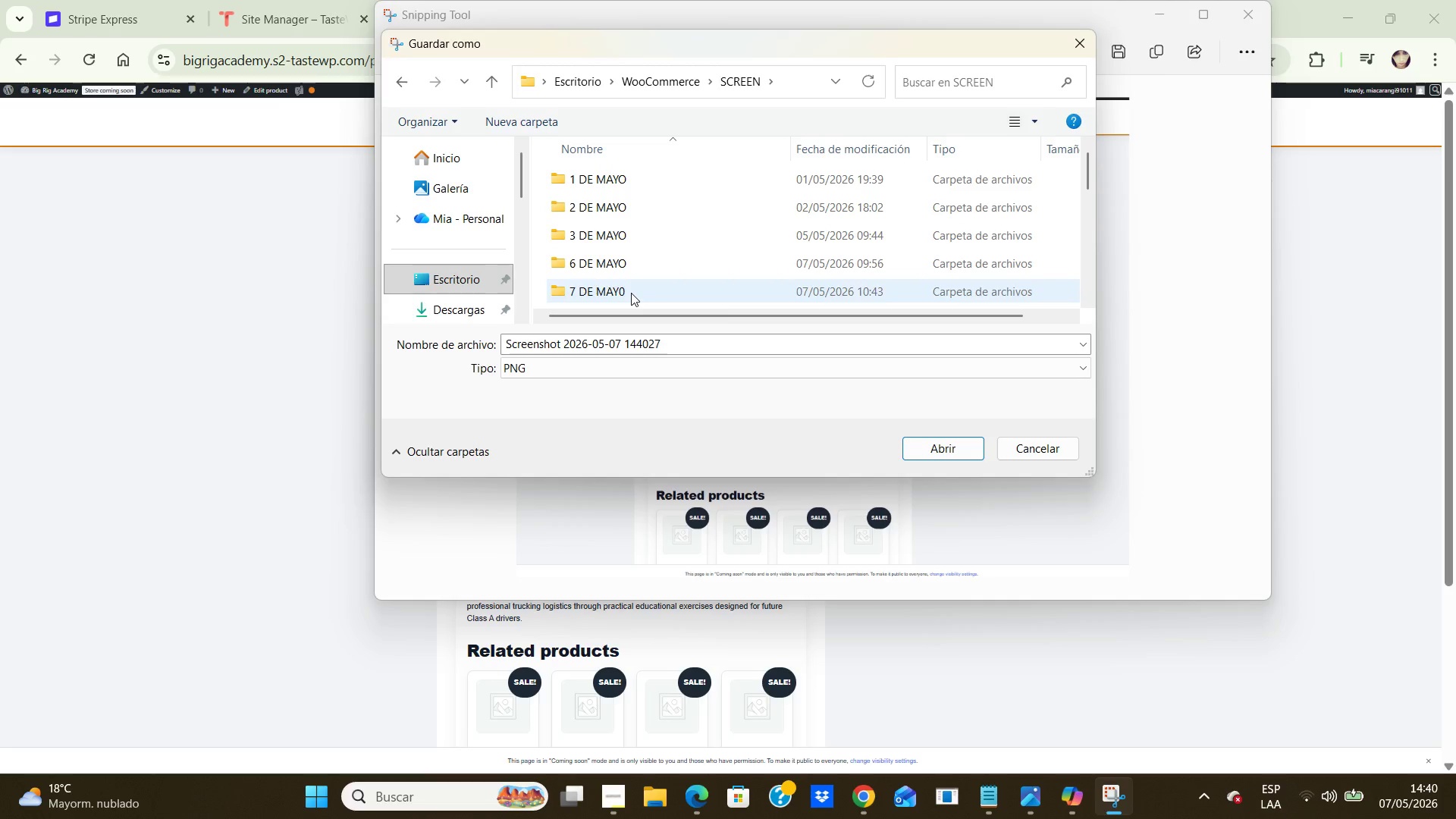 
double_click([631, 293])
 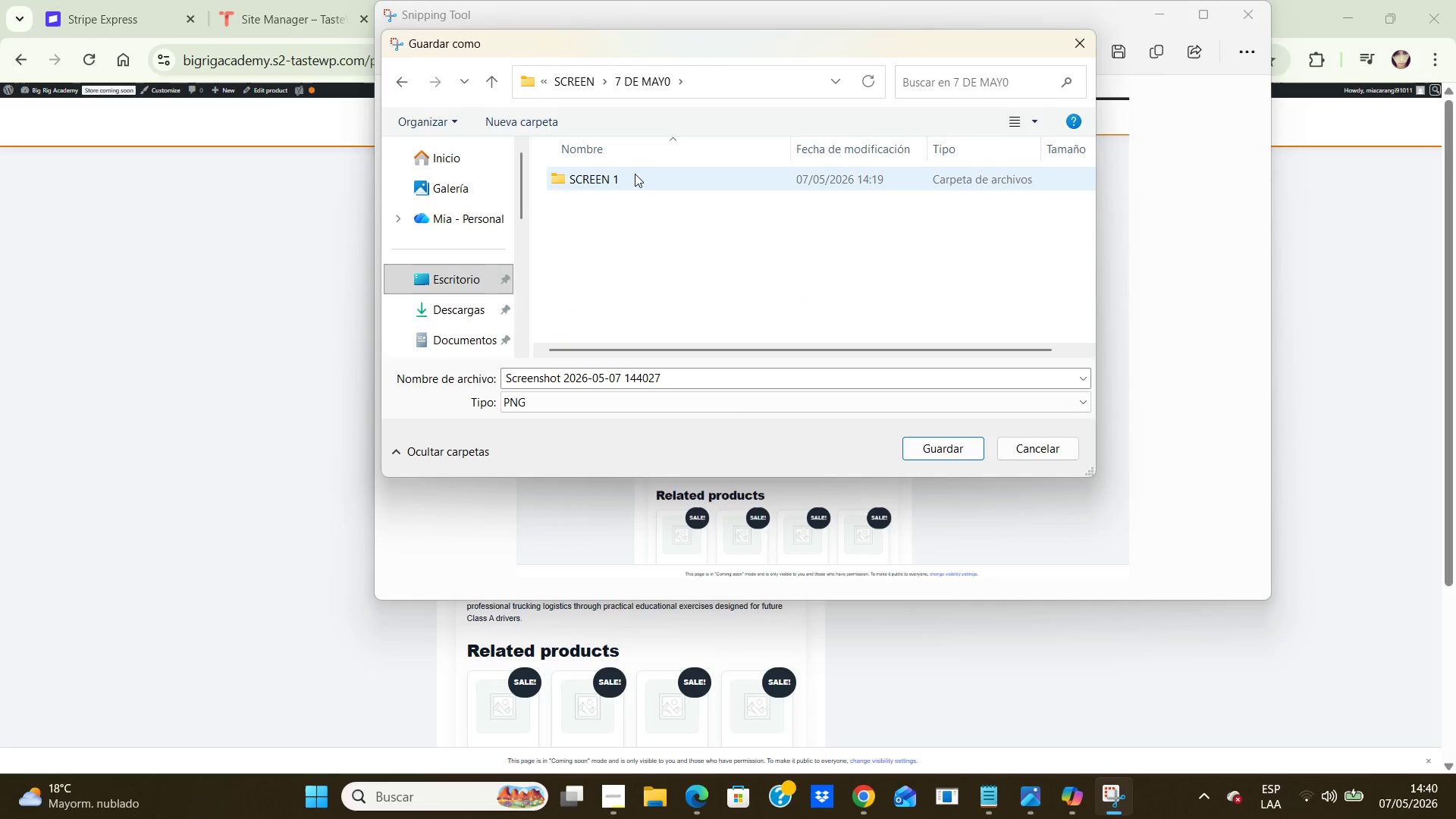 
double_click([635, 174])
 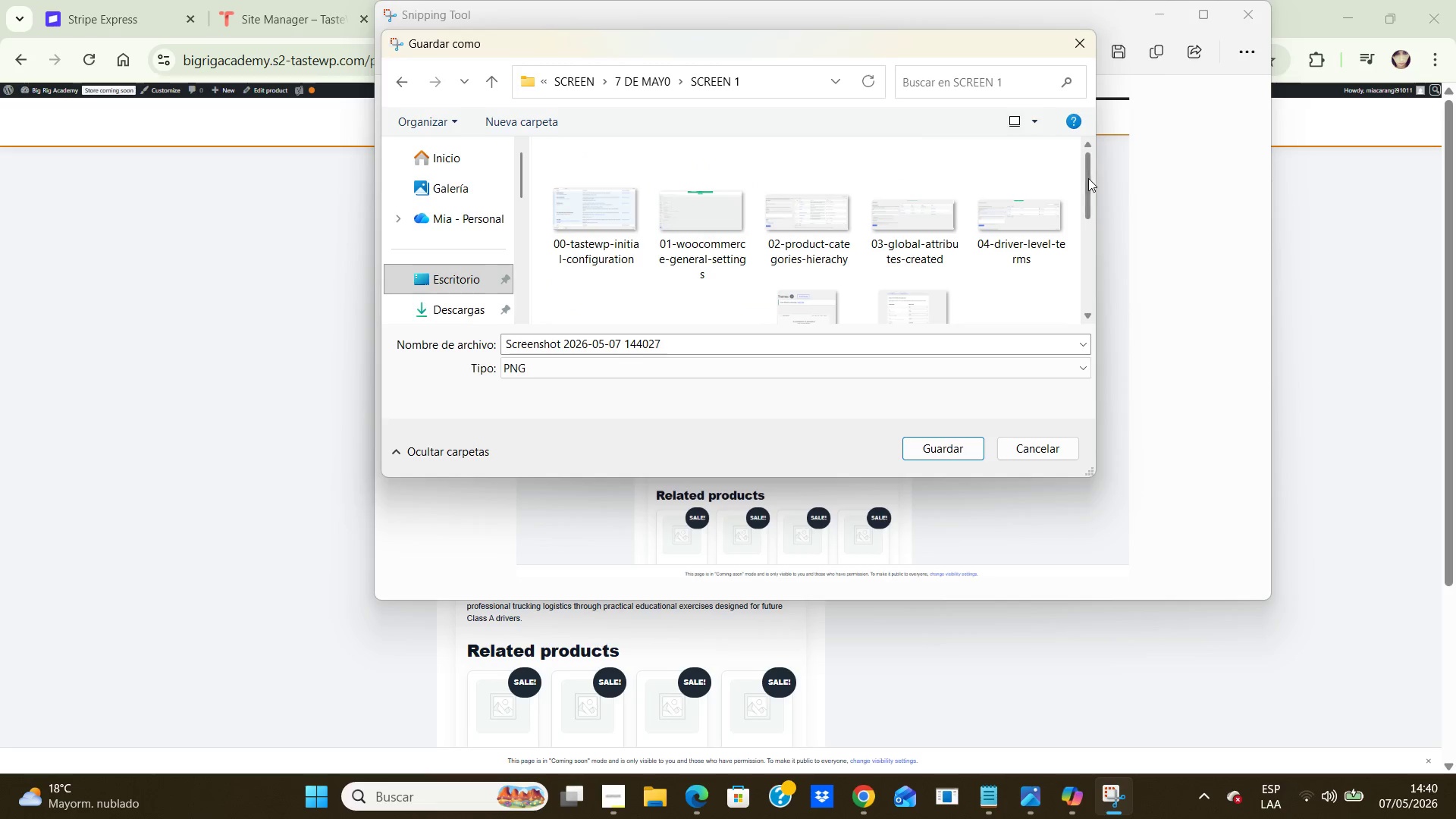 
left_click_drag(start_coordinate=[1088, 178], to_coordinate=[1078, 299])
 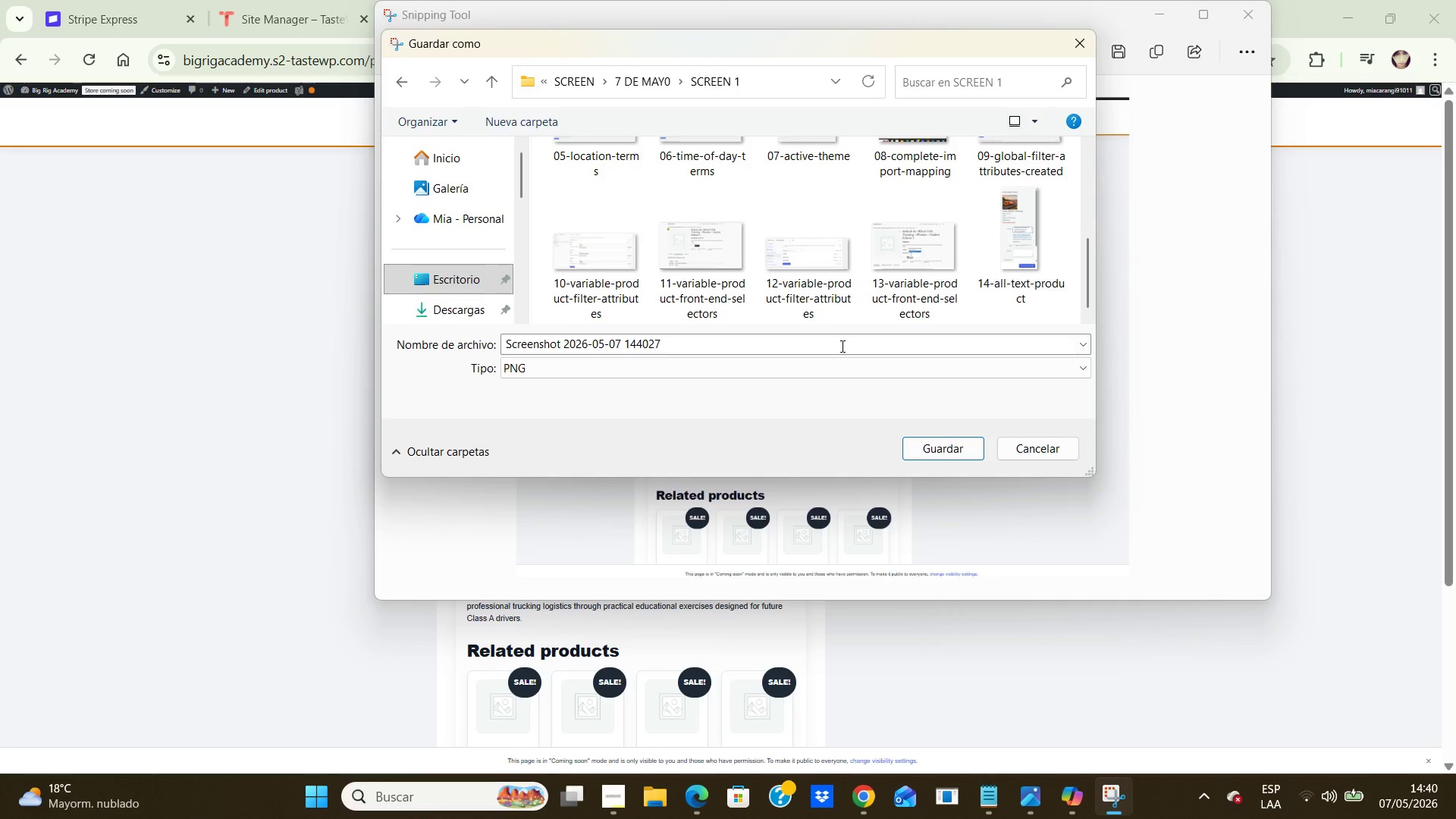 
left_click([841, 346])
 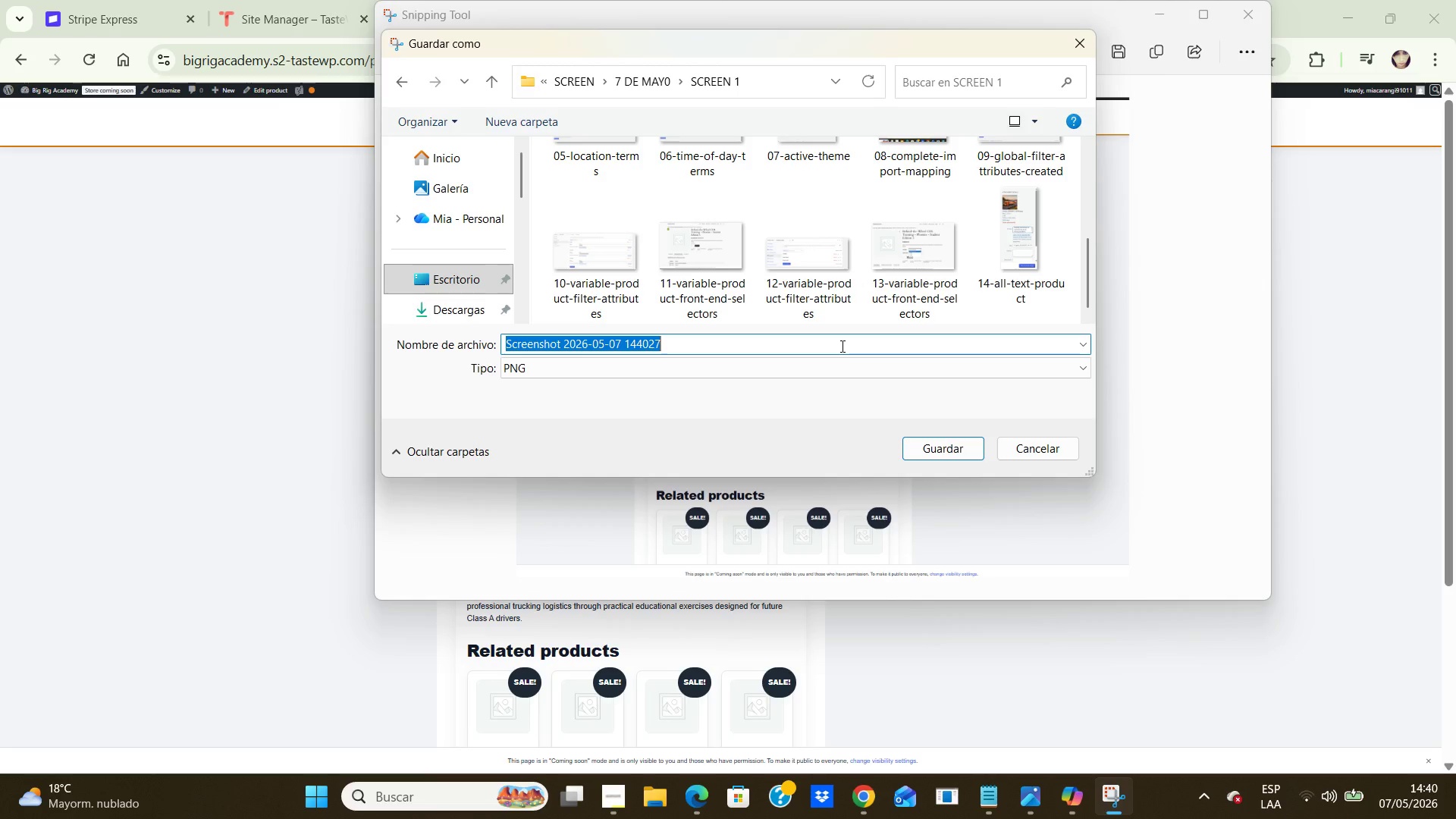 
type(15-prody)
key(Backspace)
type(uct-shop)
 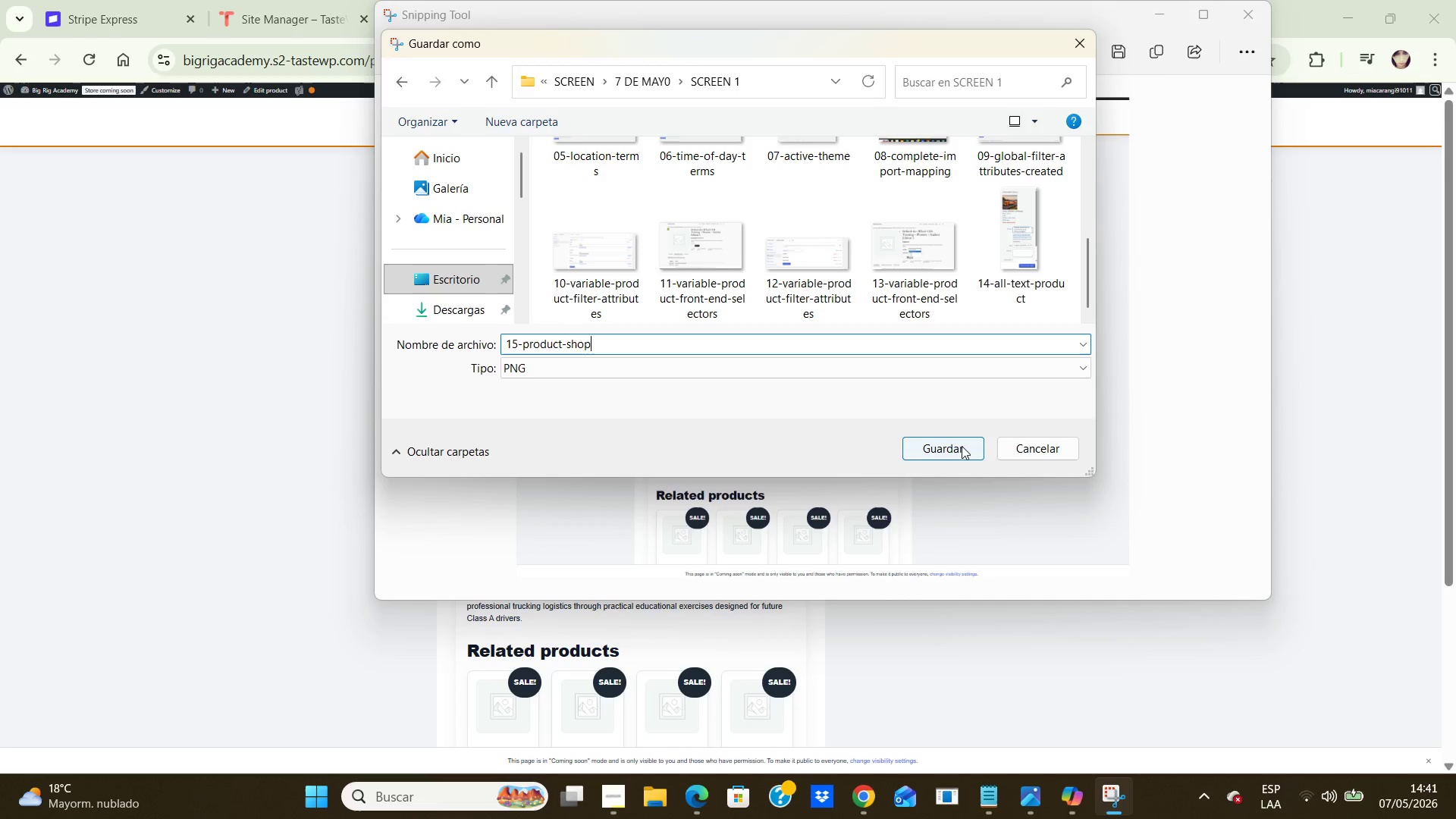 
left_click([955, 444])
 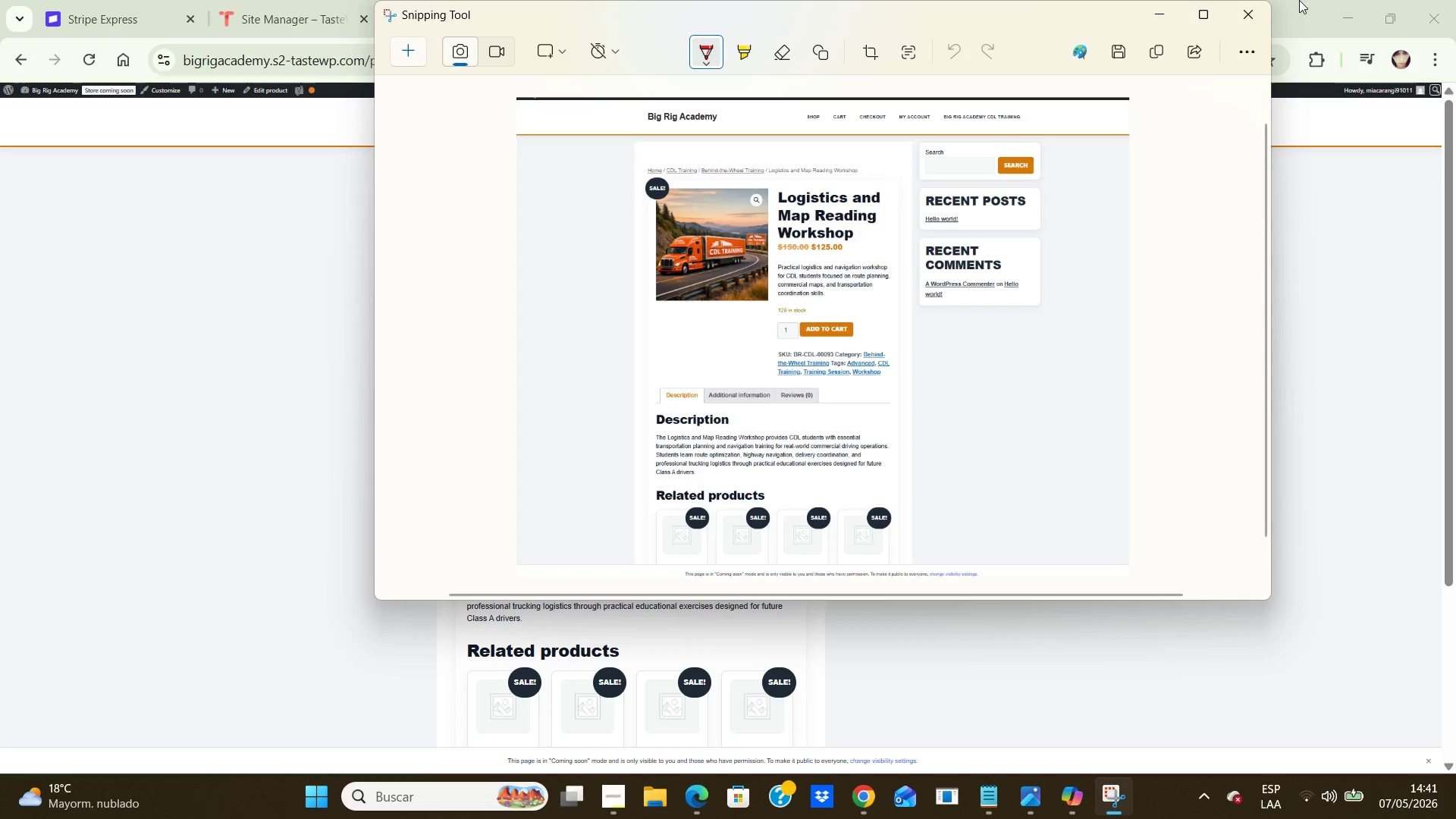 
left_click([1241, 14])
 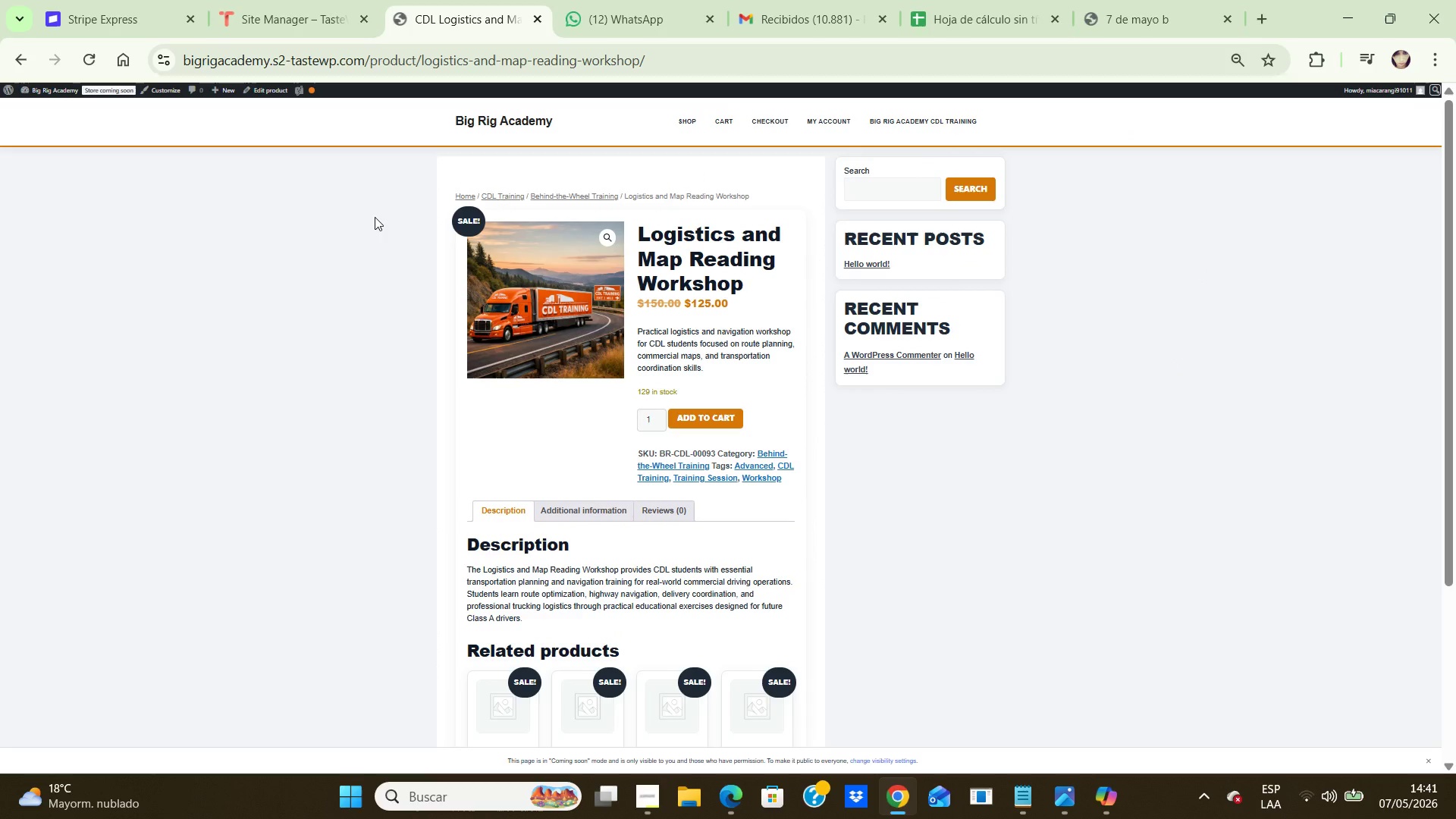 
wait(8.75)
 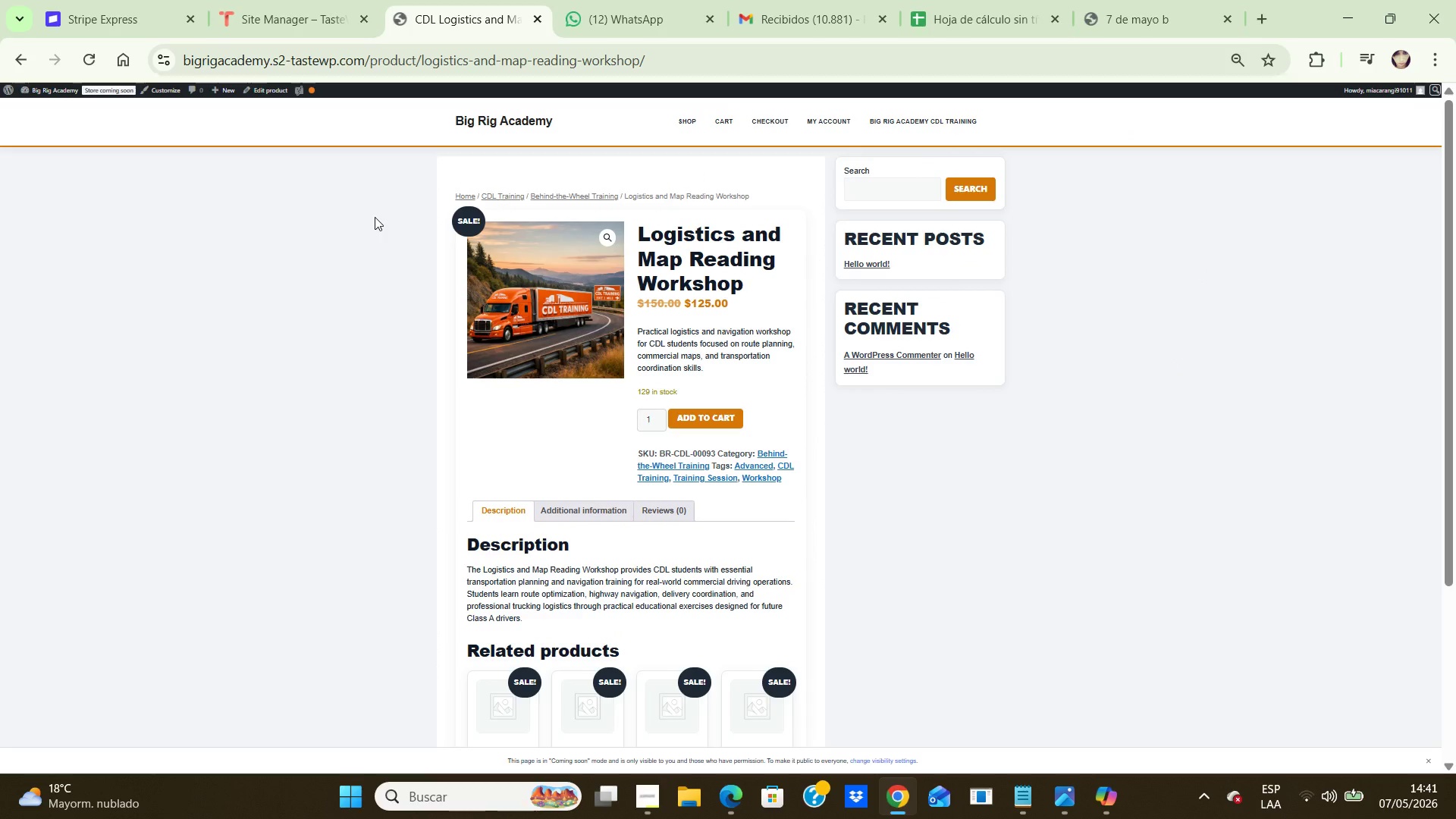 
key(Control+NumpadAdd)
 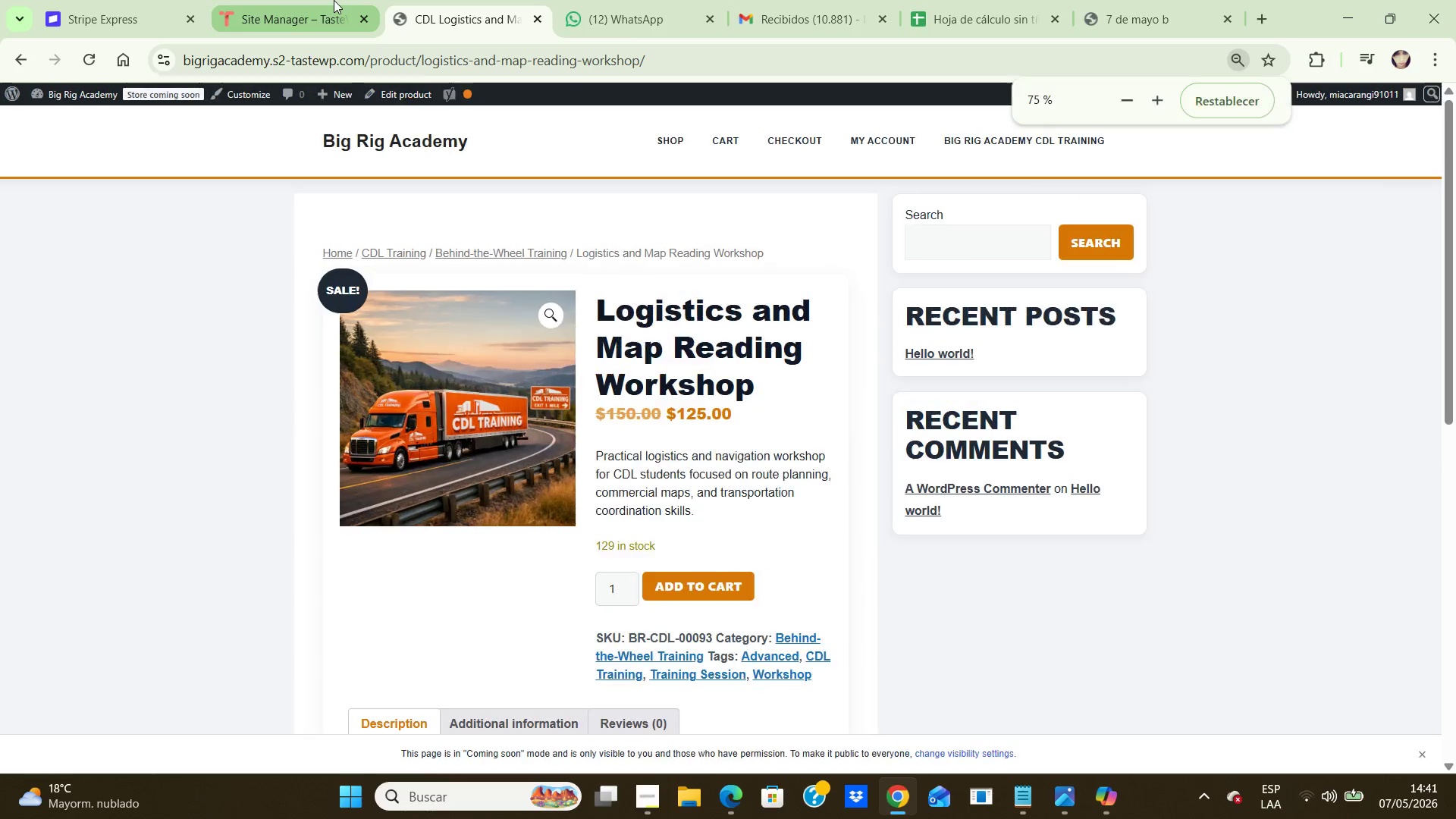 
key(Control+NumpadAdd)
 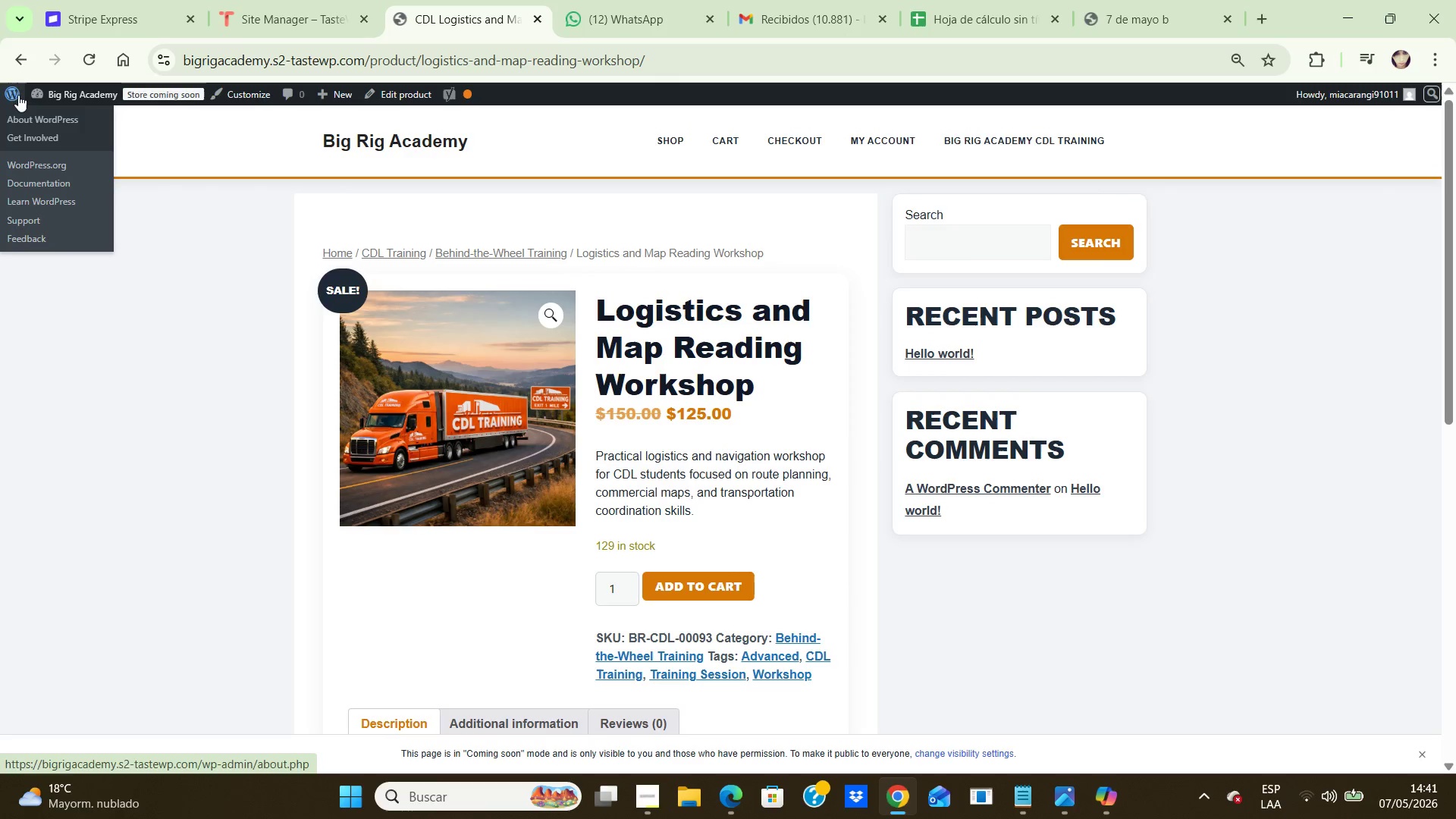 
left_click([11, 93])
 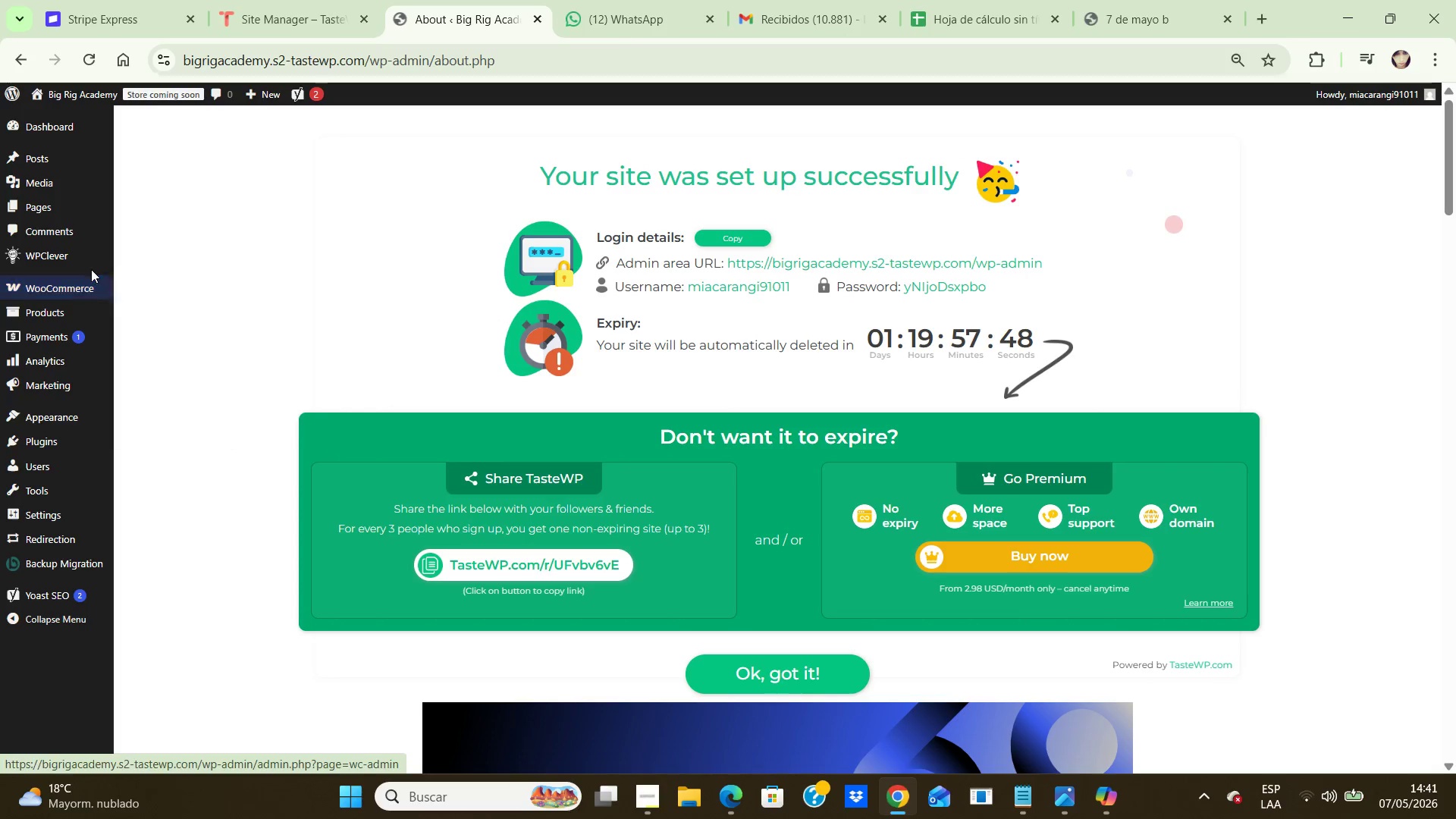 
wait(6.77)
 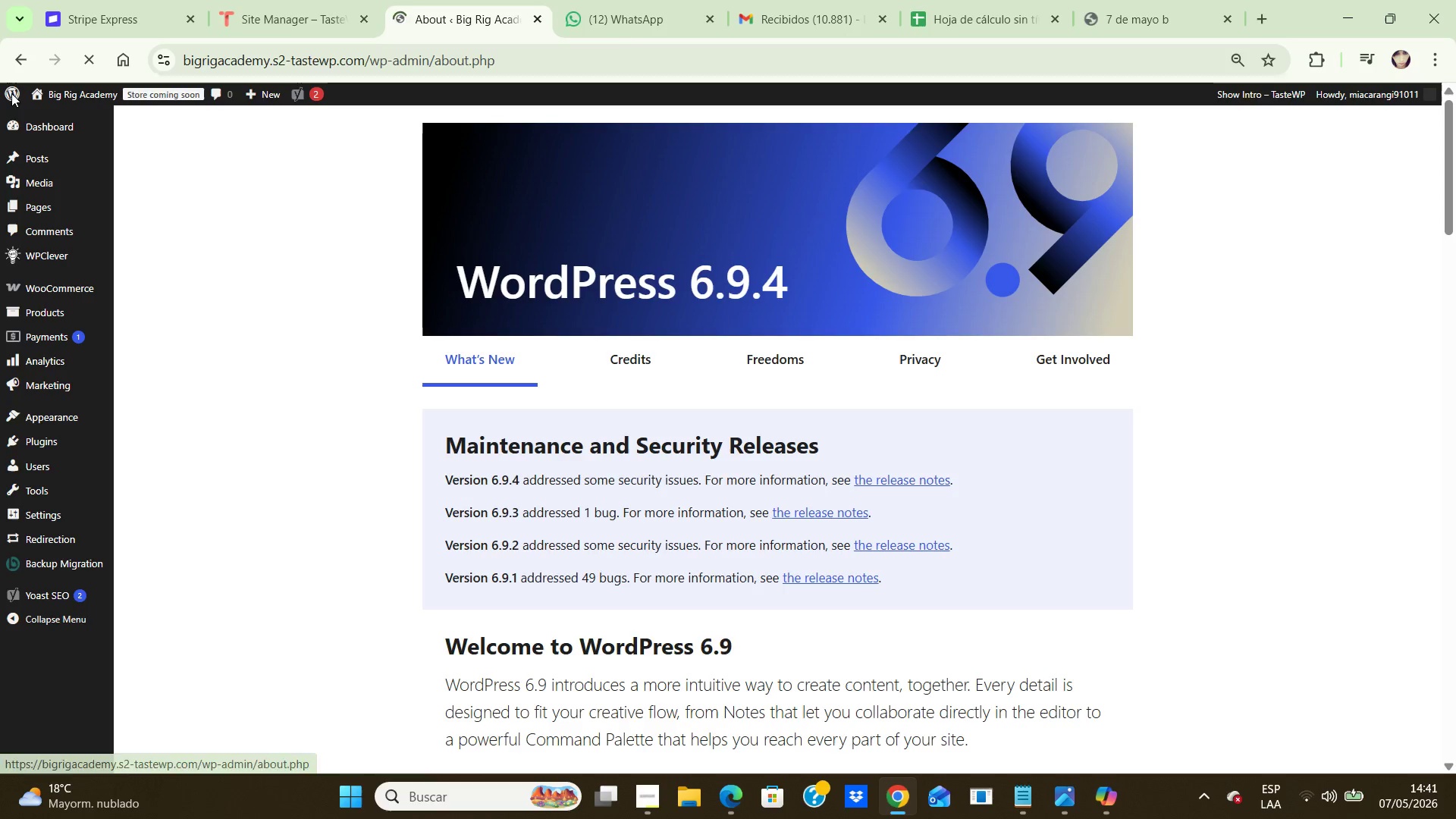 
left_click([152, 308])
 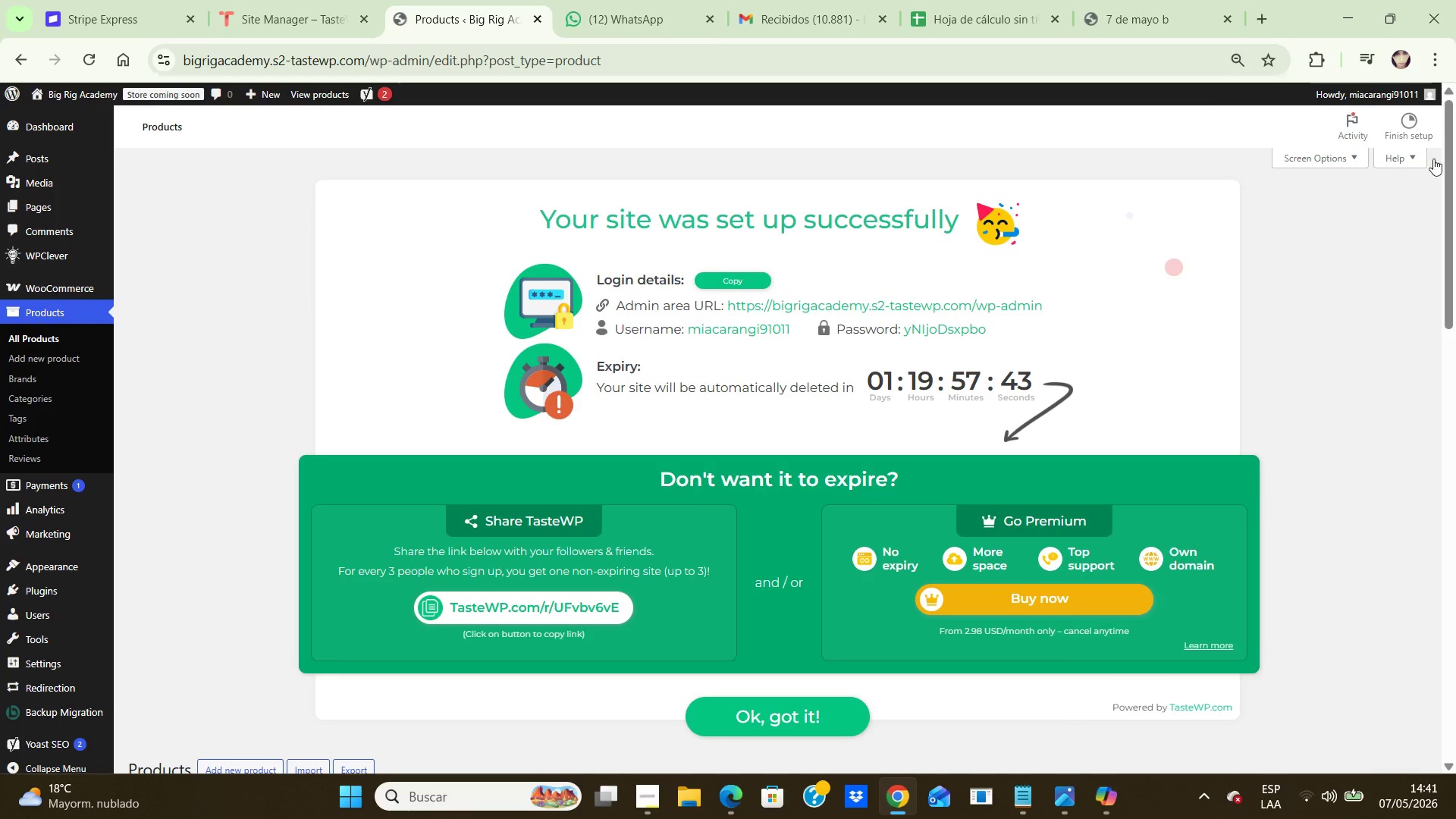 
left_click_drag(start_coordinate=[1446, 149], to_coordinate=[1455, 335])
 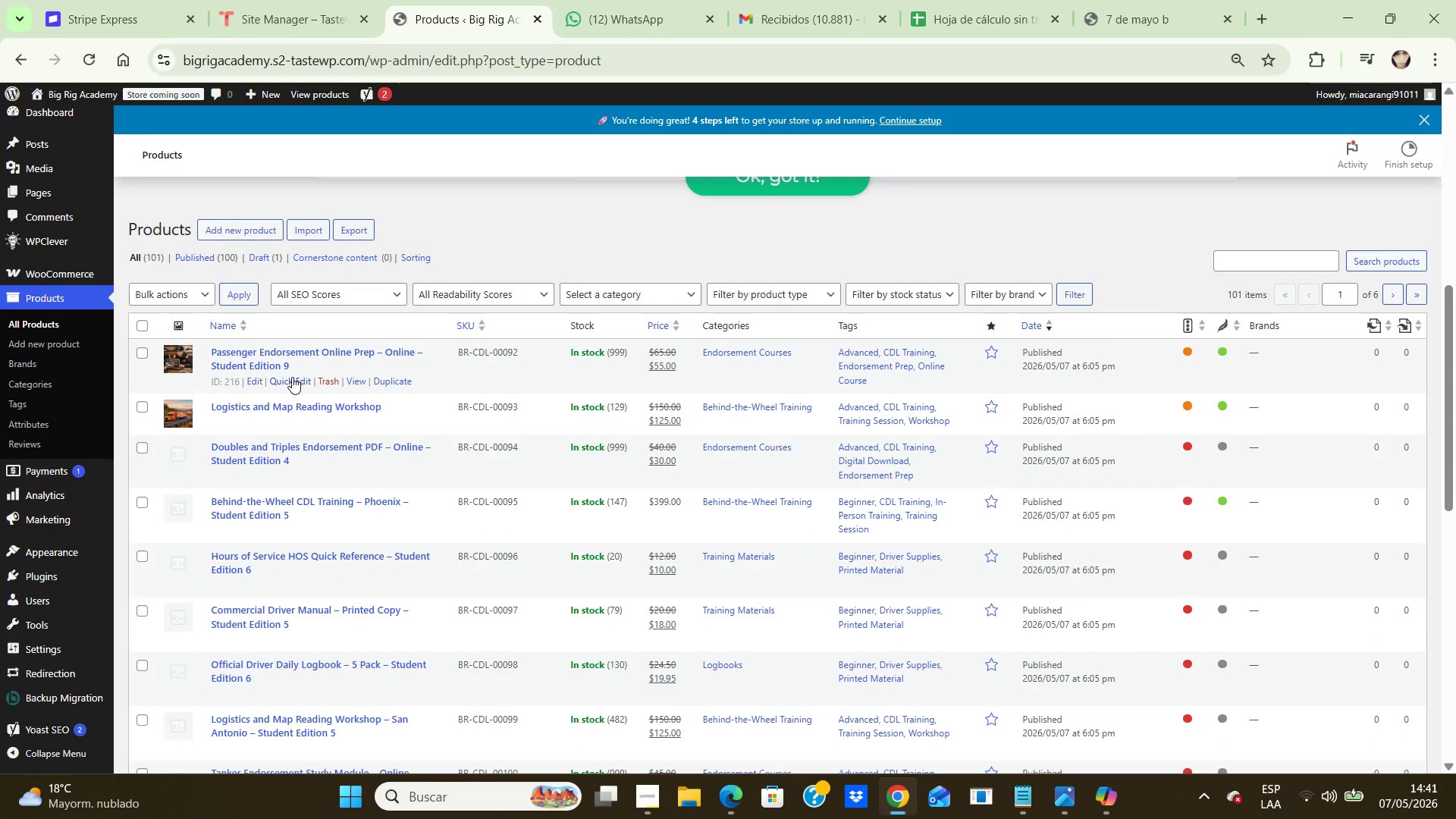 
wait(5.81)
 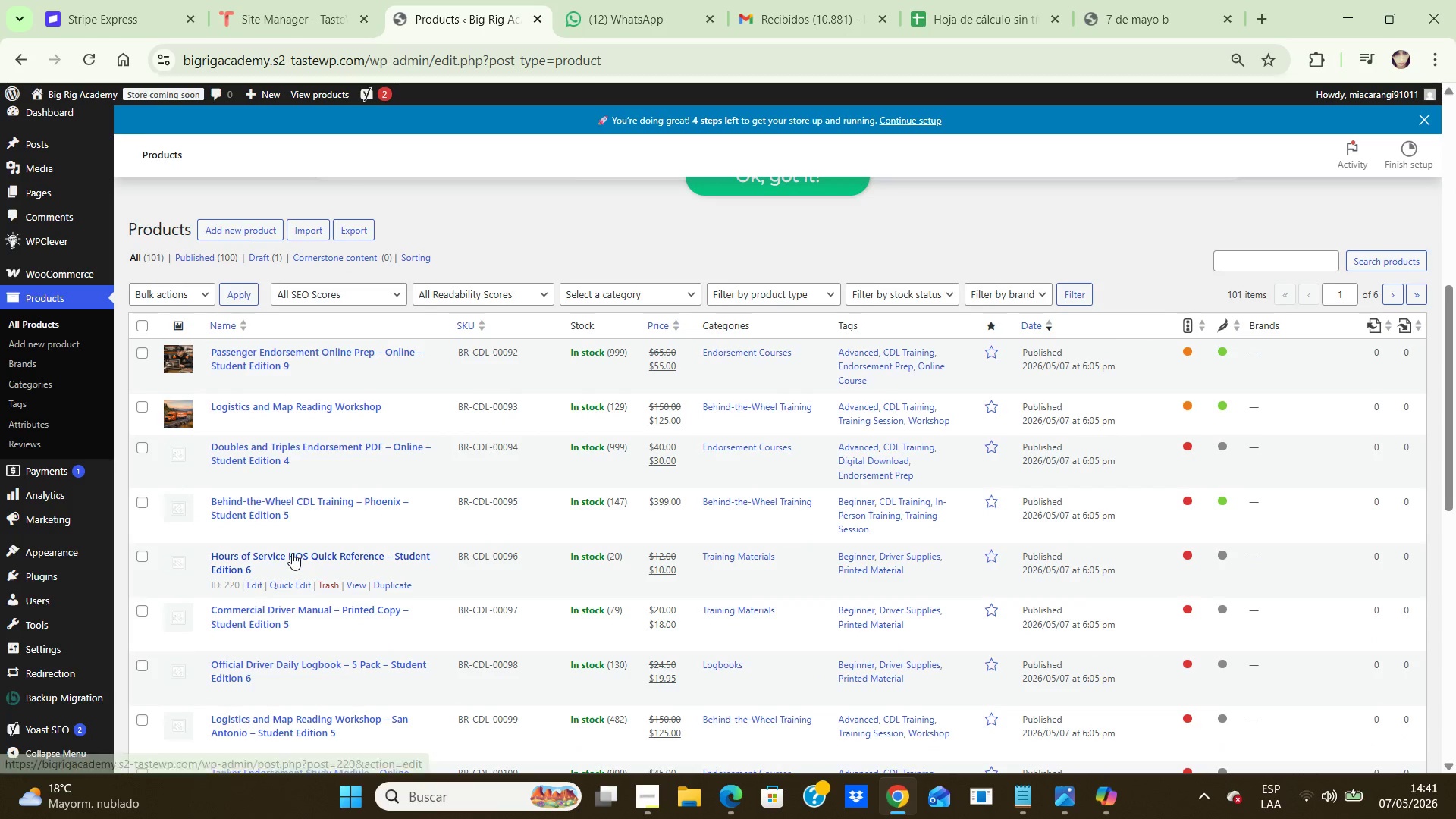 
left_click([251, 380])
 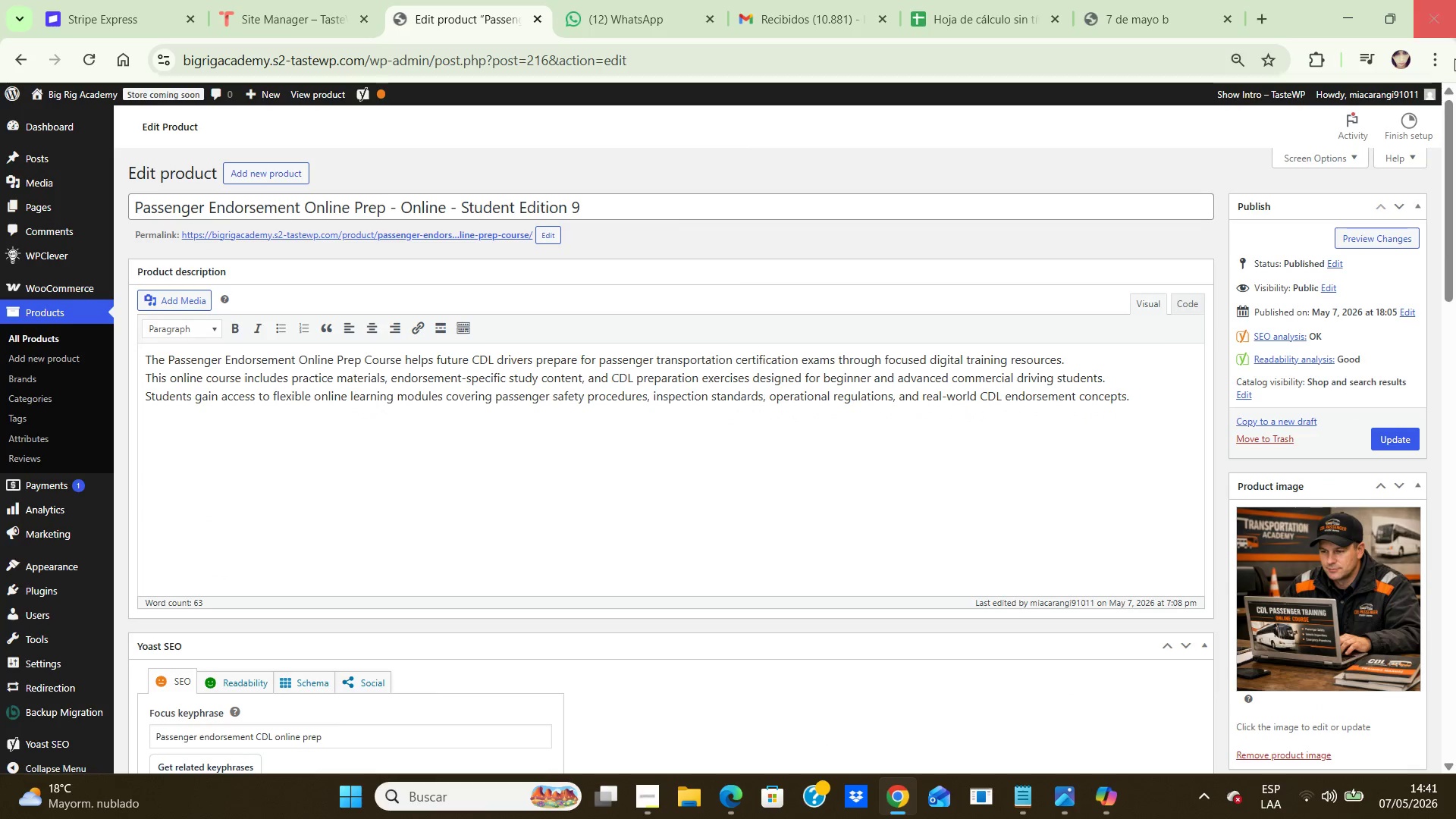 
left_click_drag(start_coordinate=[1444, 115], to_coordinate=[1455, 274])
 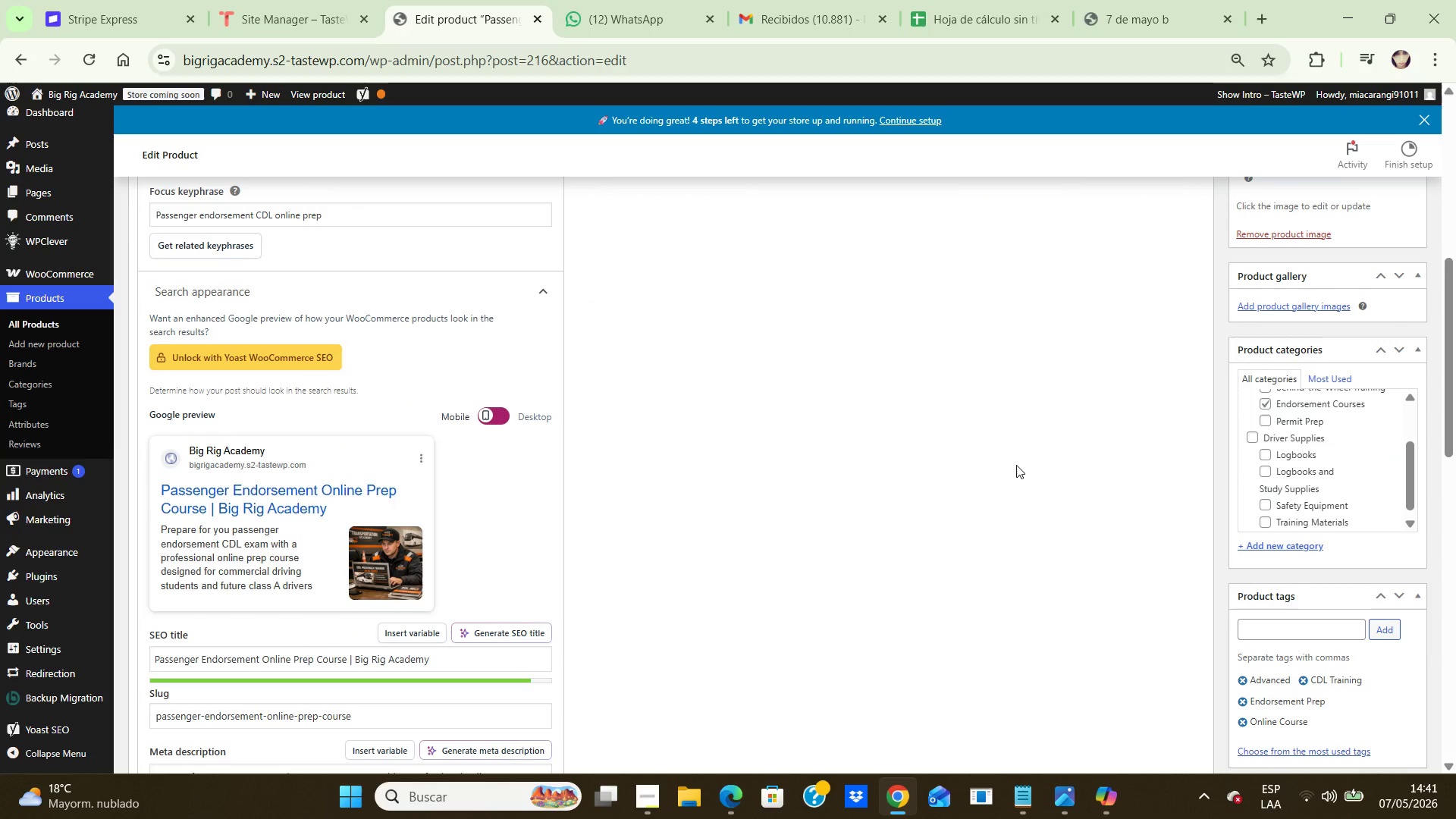 
key(Control+PageDown)
 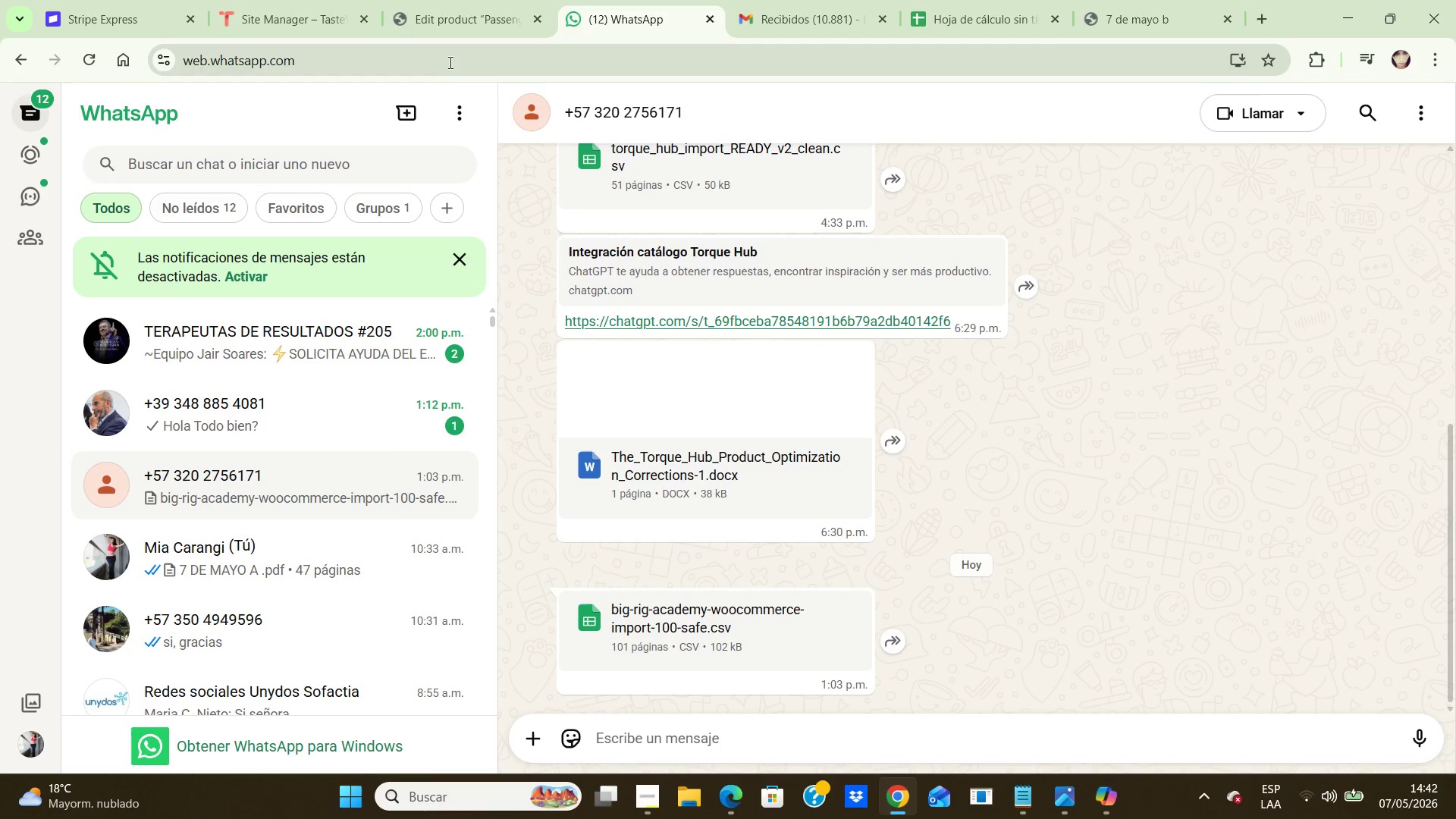 
left_click([442, 17])
 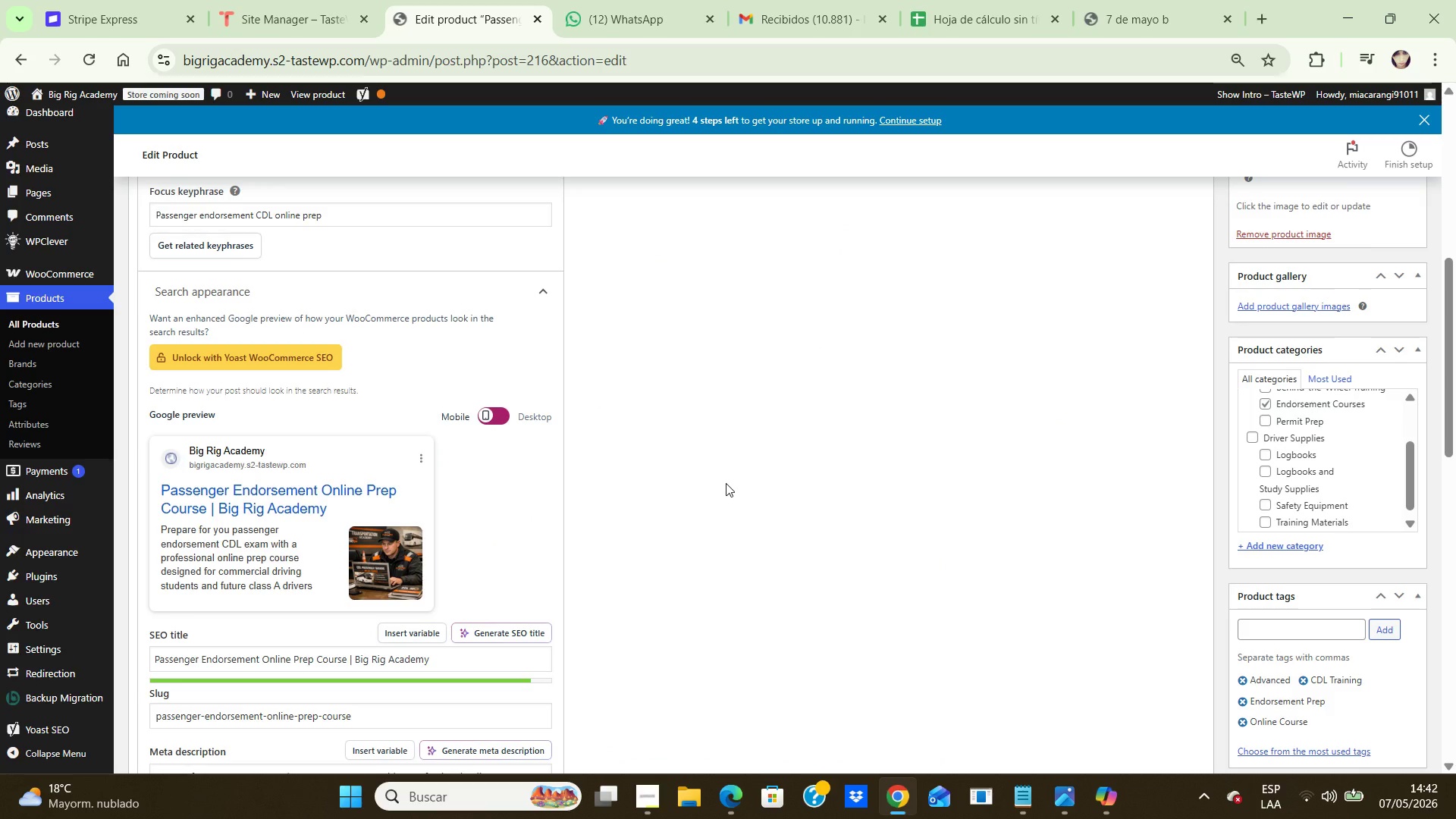 
key(Control+NumpadSubtract)
 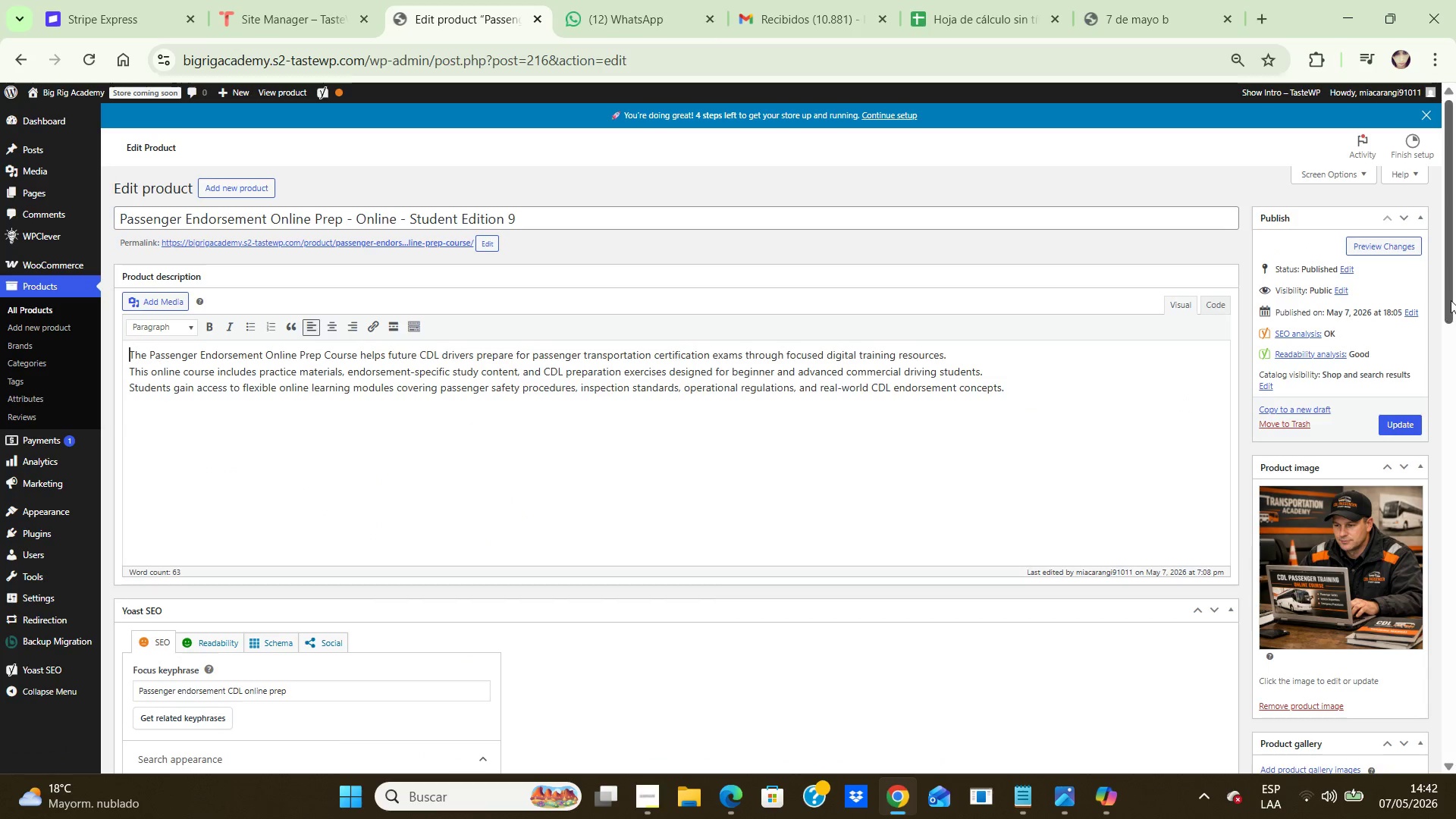 
left_click_drag(start_coordinate=[1446, 293], to_coordinate=[1455, 453])
 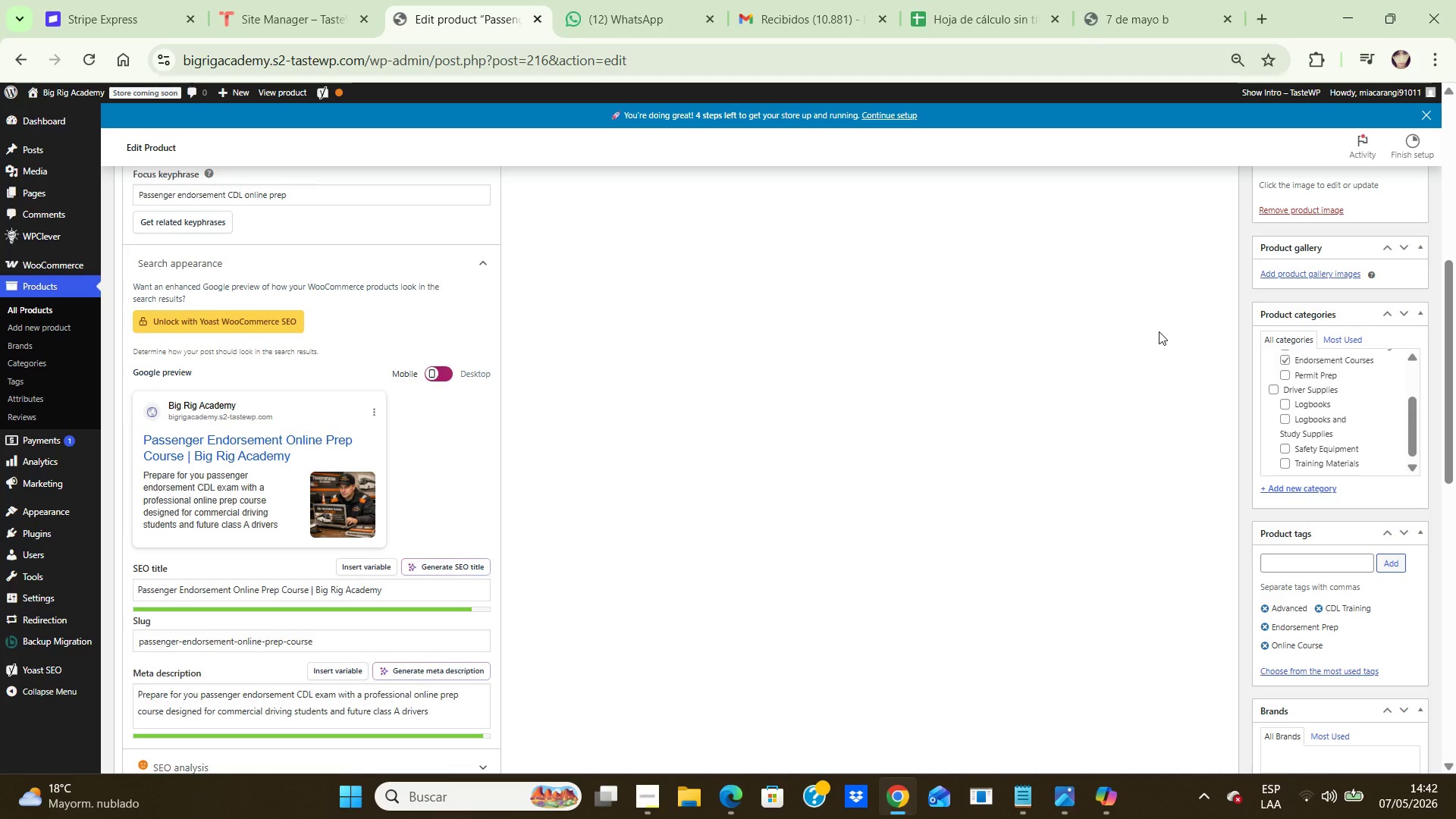 
wait(5.73)
 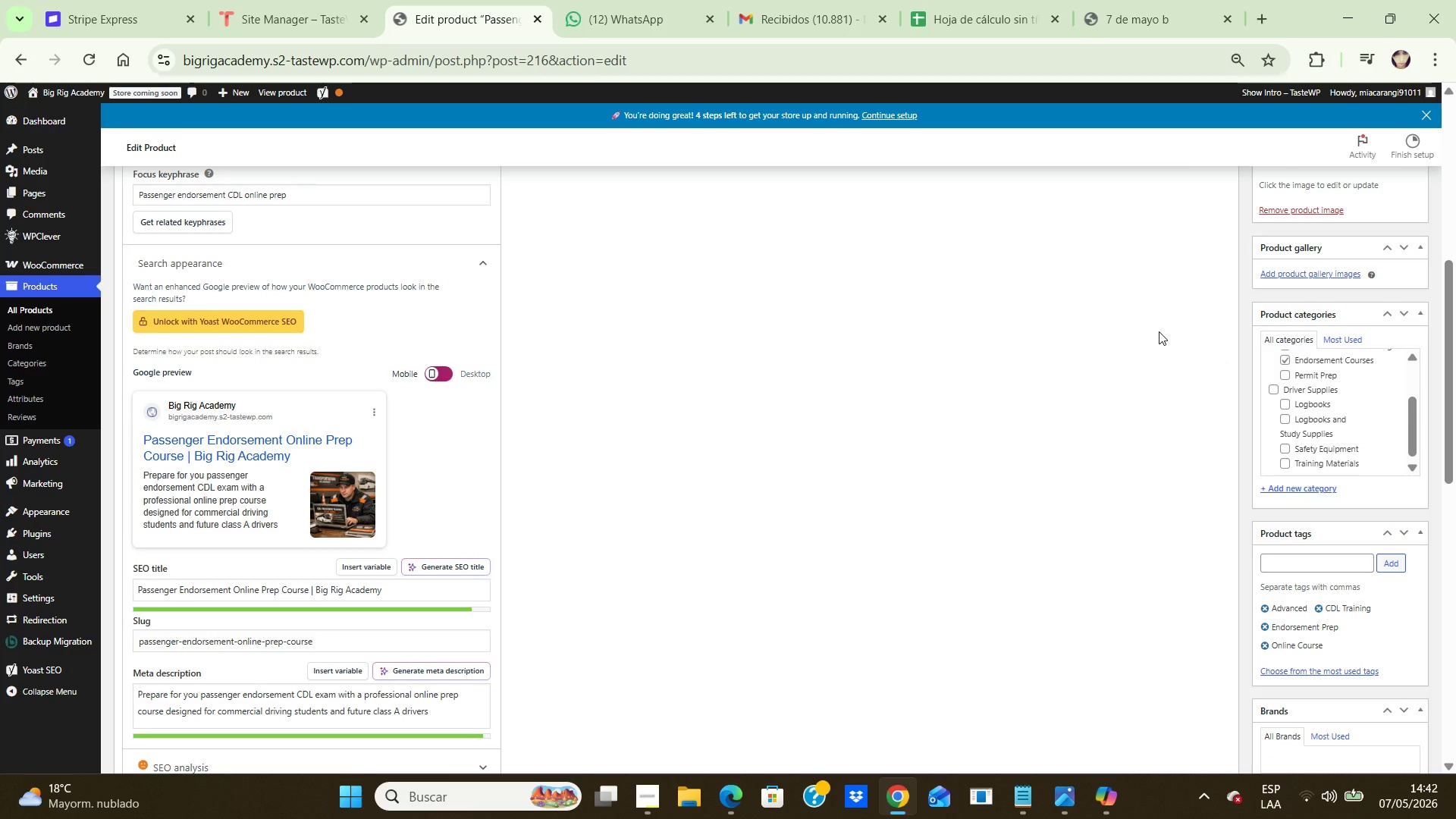 
key(PrintScreen)
 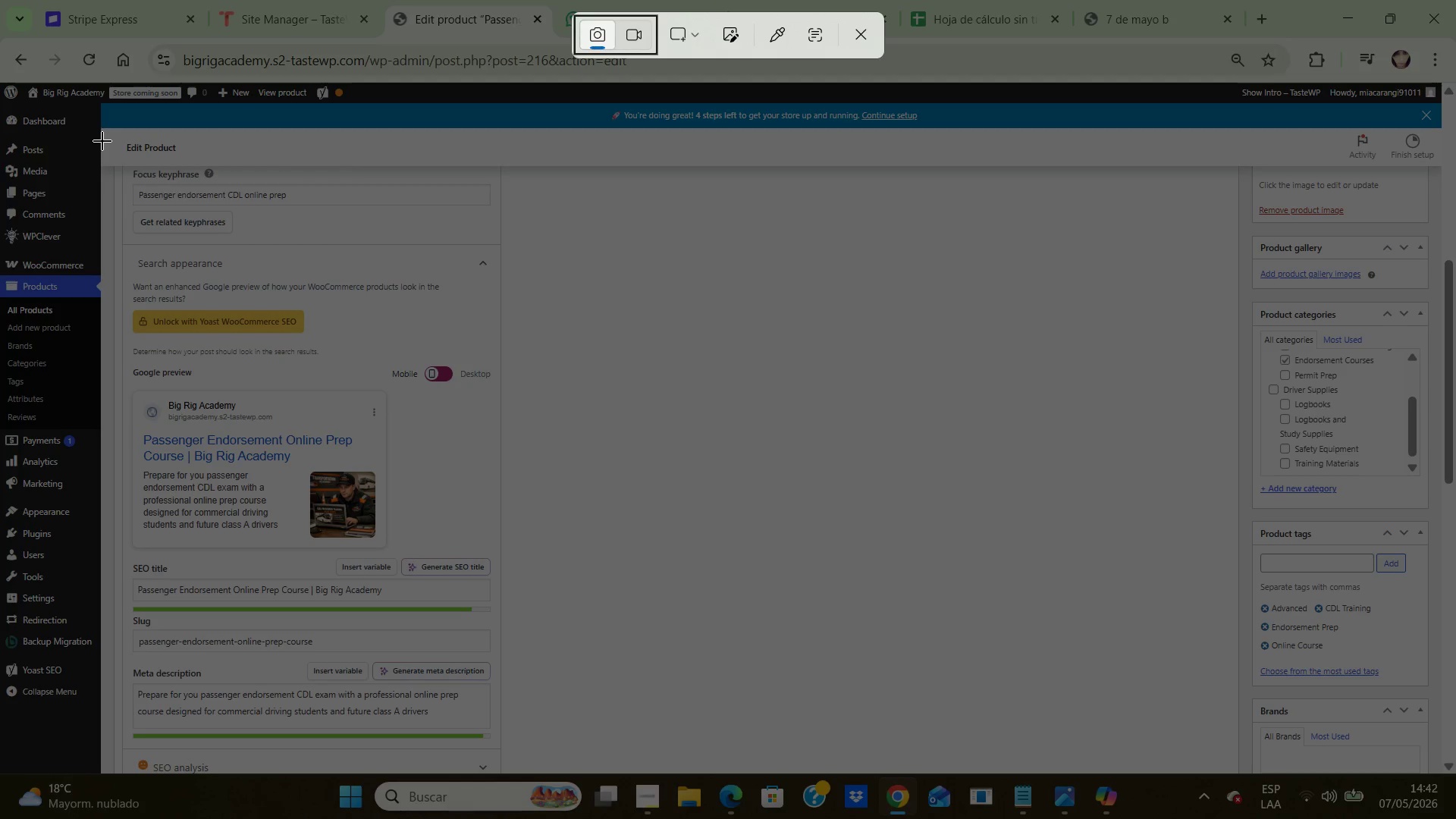 
left_click_drag(start_coordinate=[103, 136], to_coordinate=[1257, 777])
 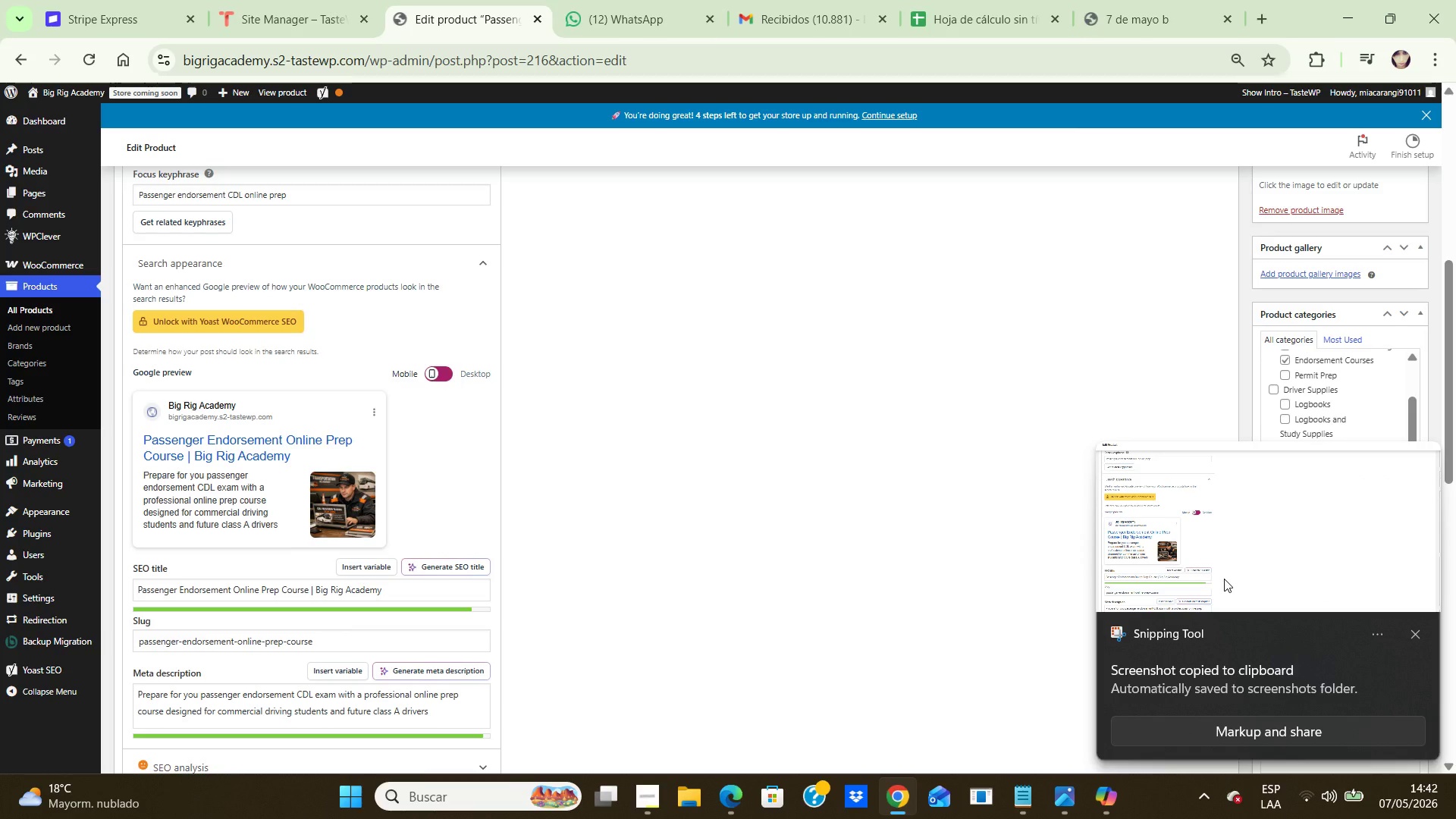 
double_click([1224, 579])
 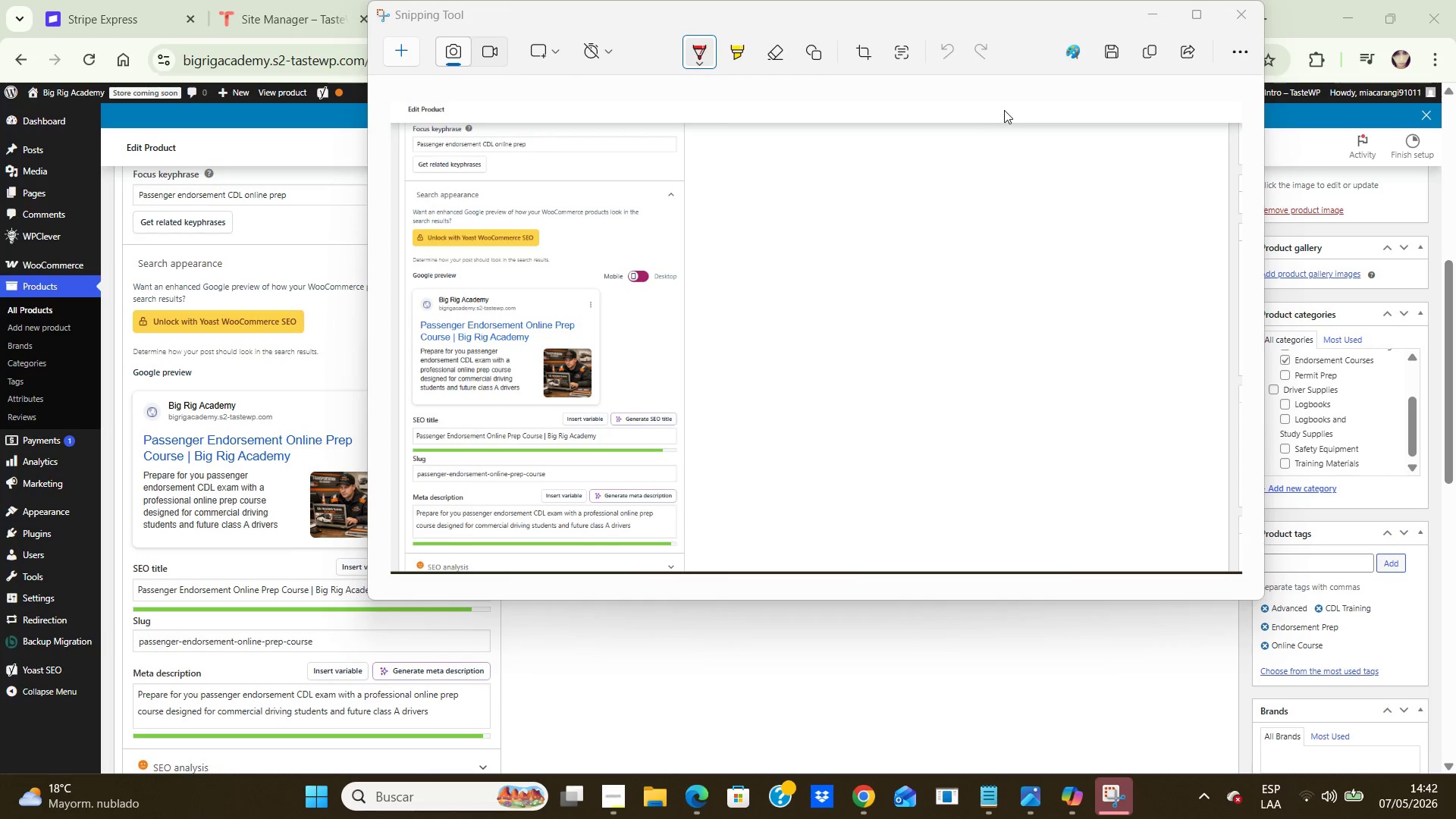 
left_click([1116, 49])
 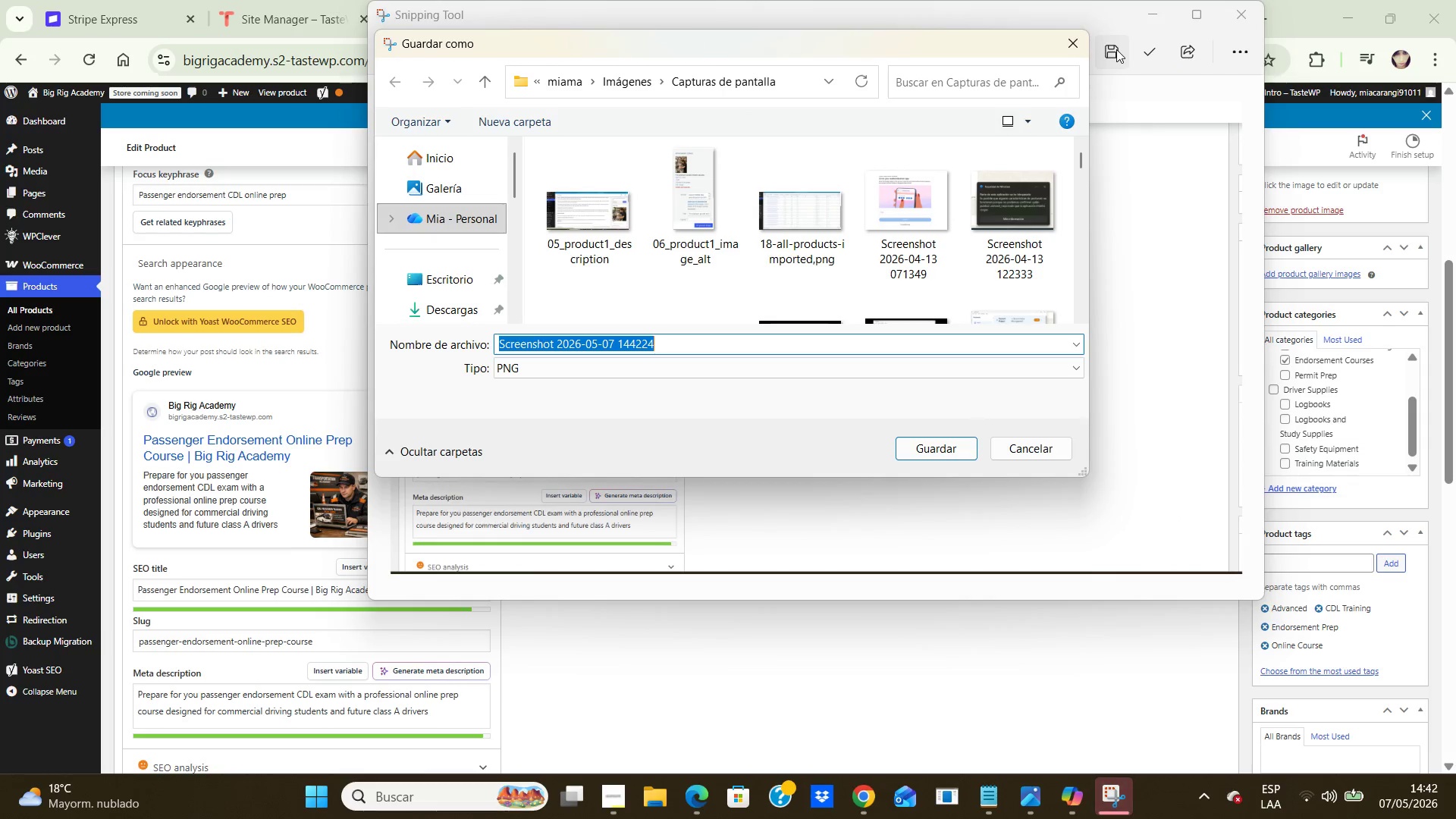 
mouse_move([759, 207])
 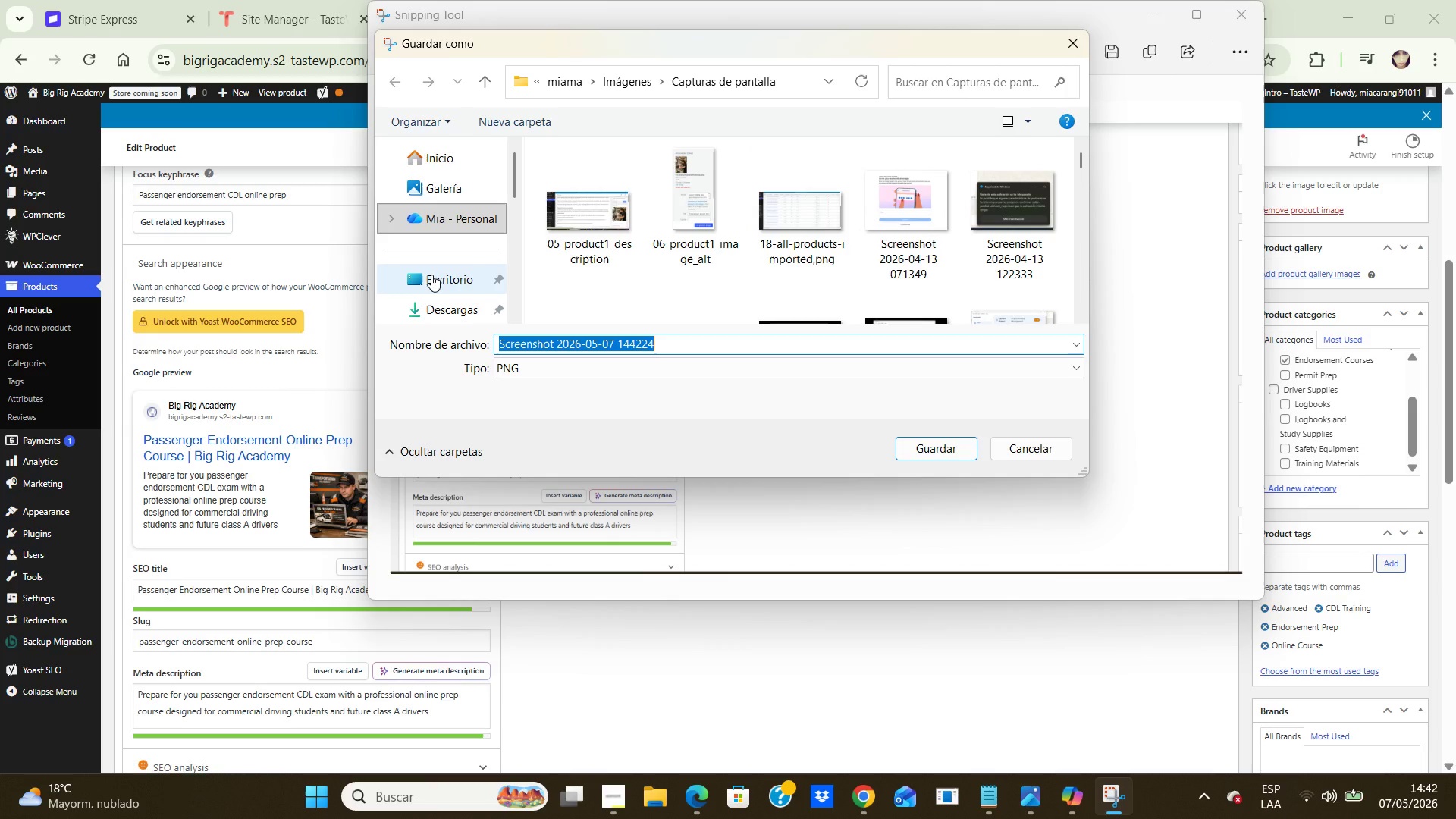 
double_click([431, 275])
 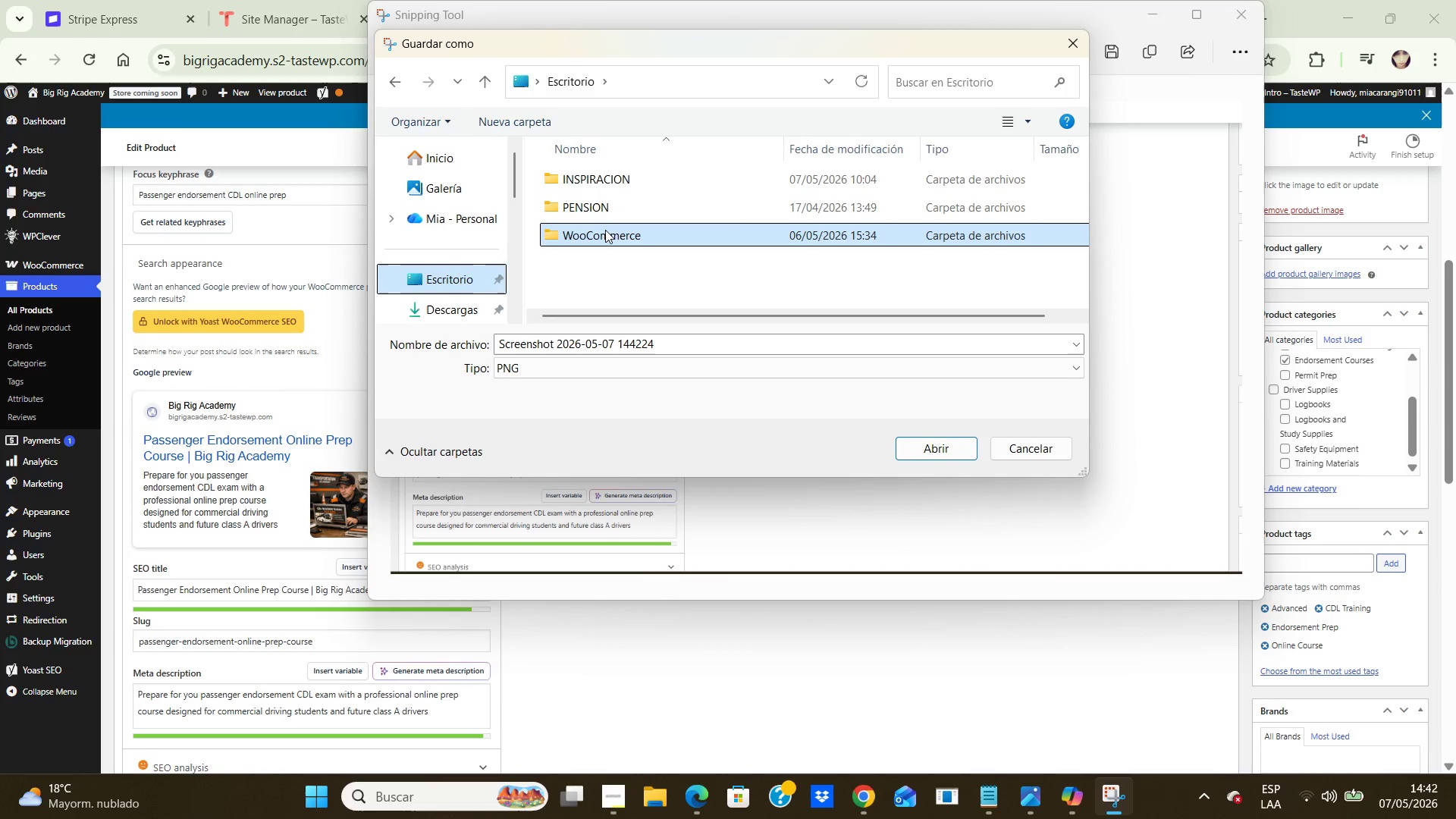 
double_click([605, 230])
 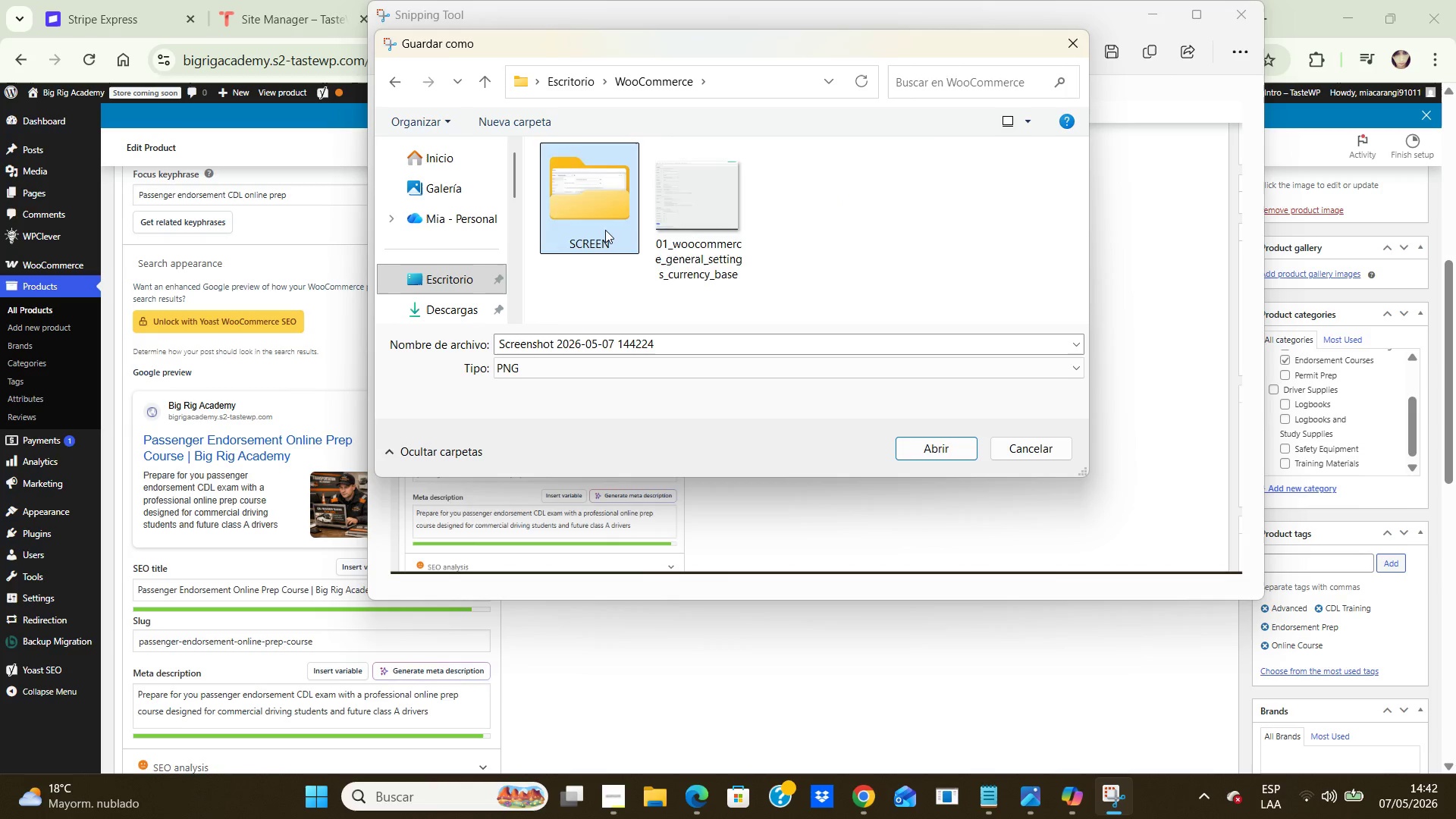 
double_click([605, 230])
 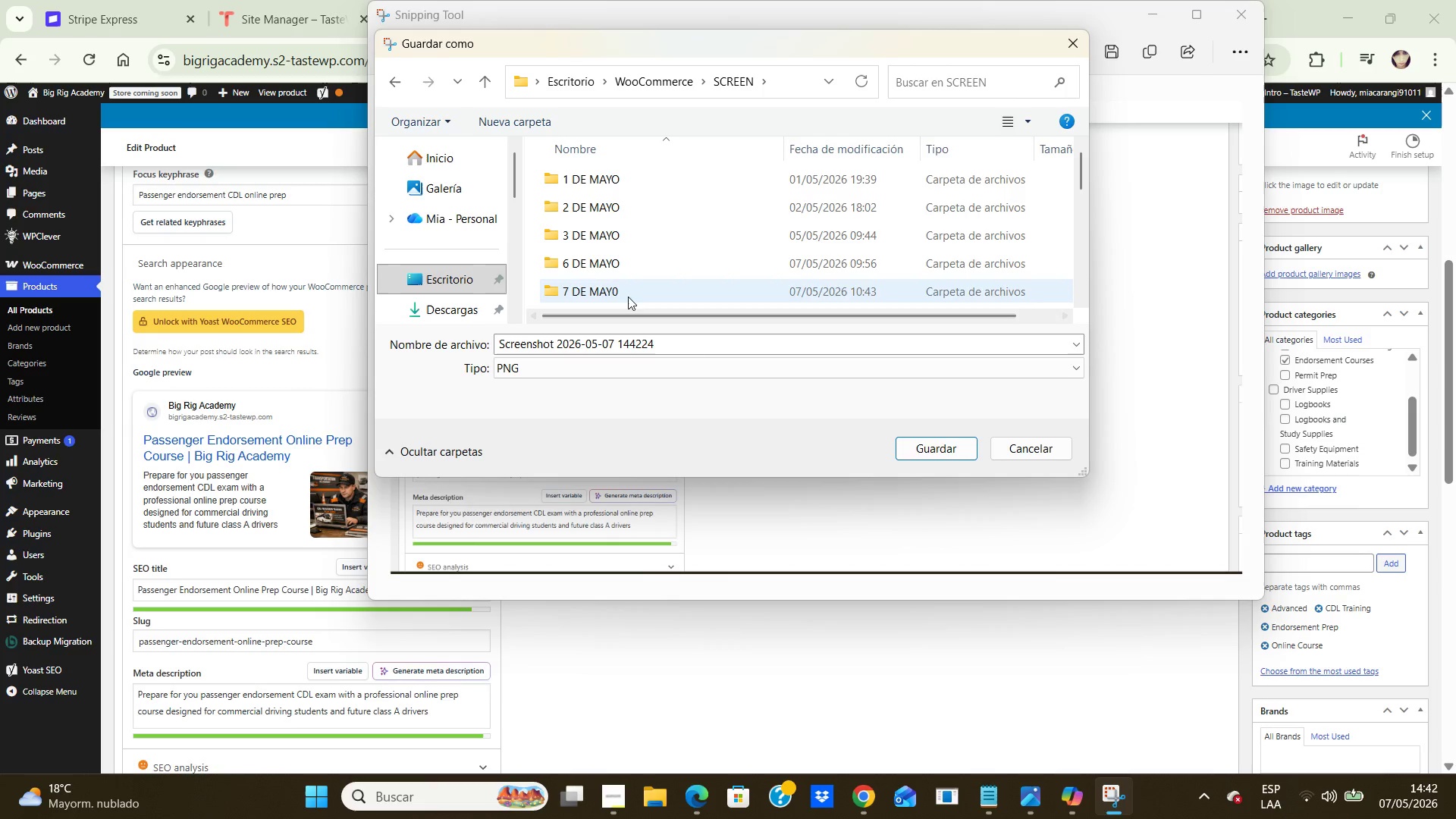 
double_click([628, 297])
 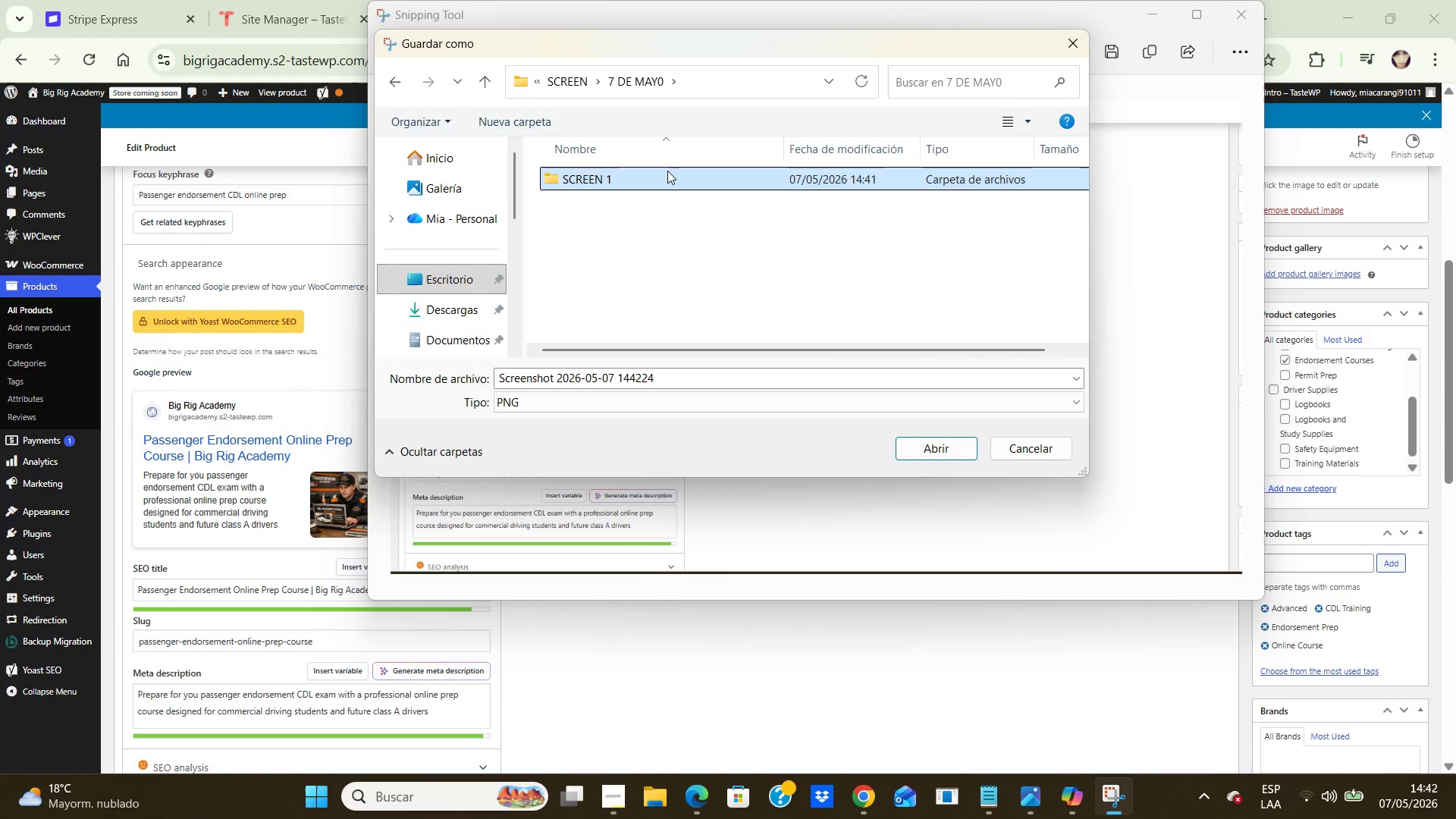 
double_click([667, 171])
 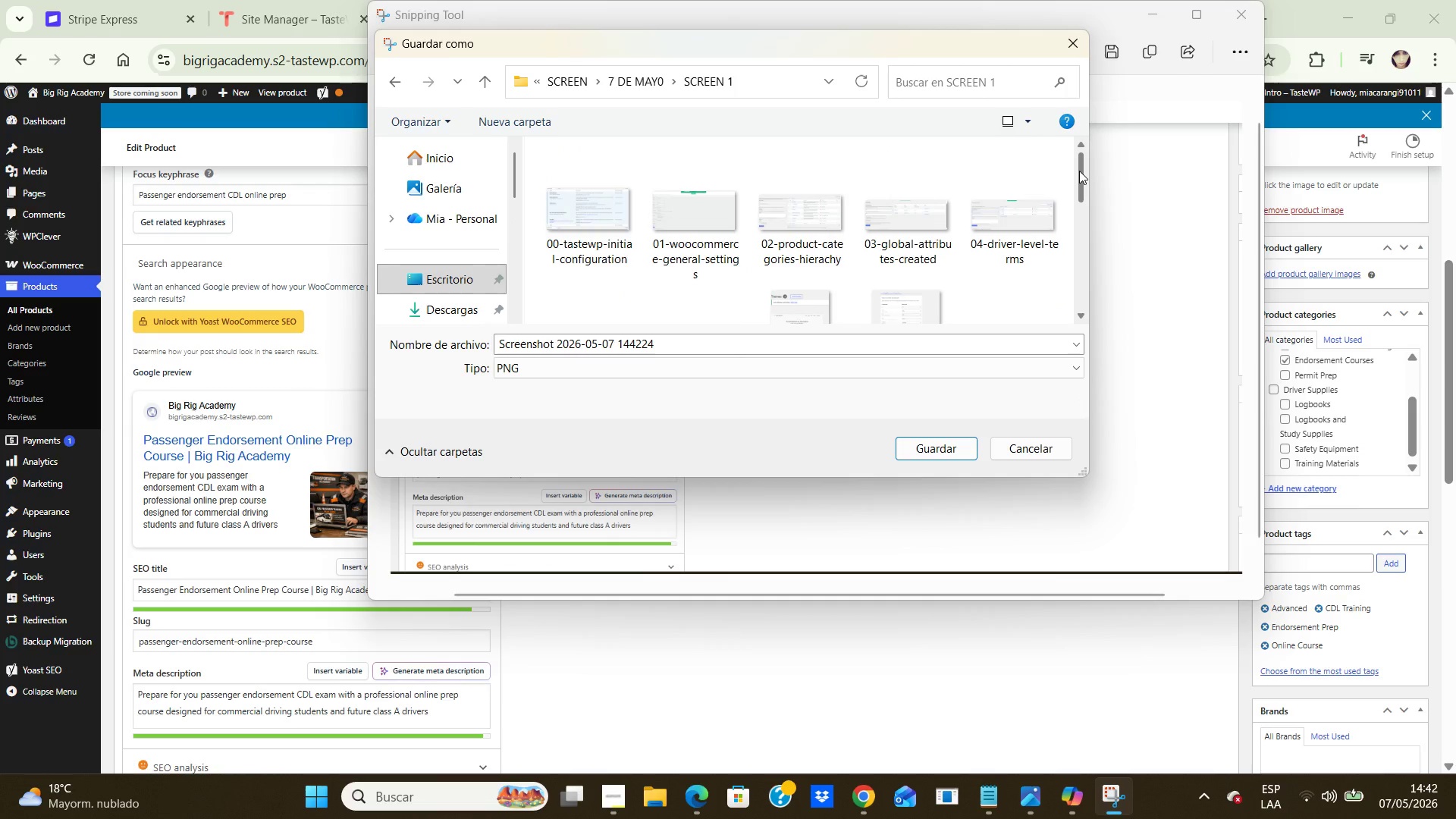 
left_click_drag(start_coordinate=[1079, 171], to_coordinate=[1087, 317])
 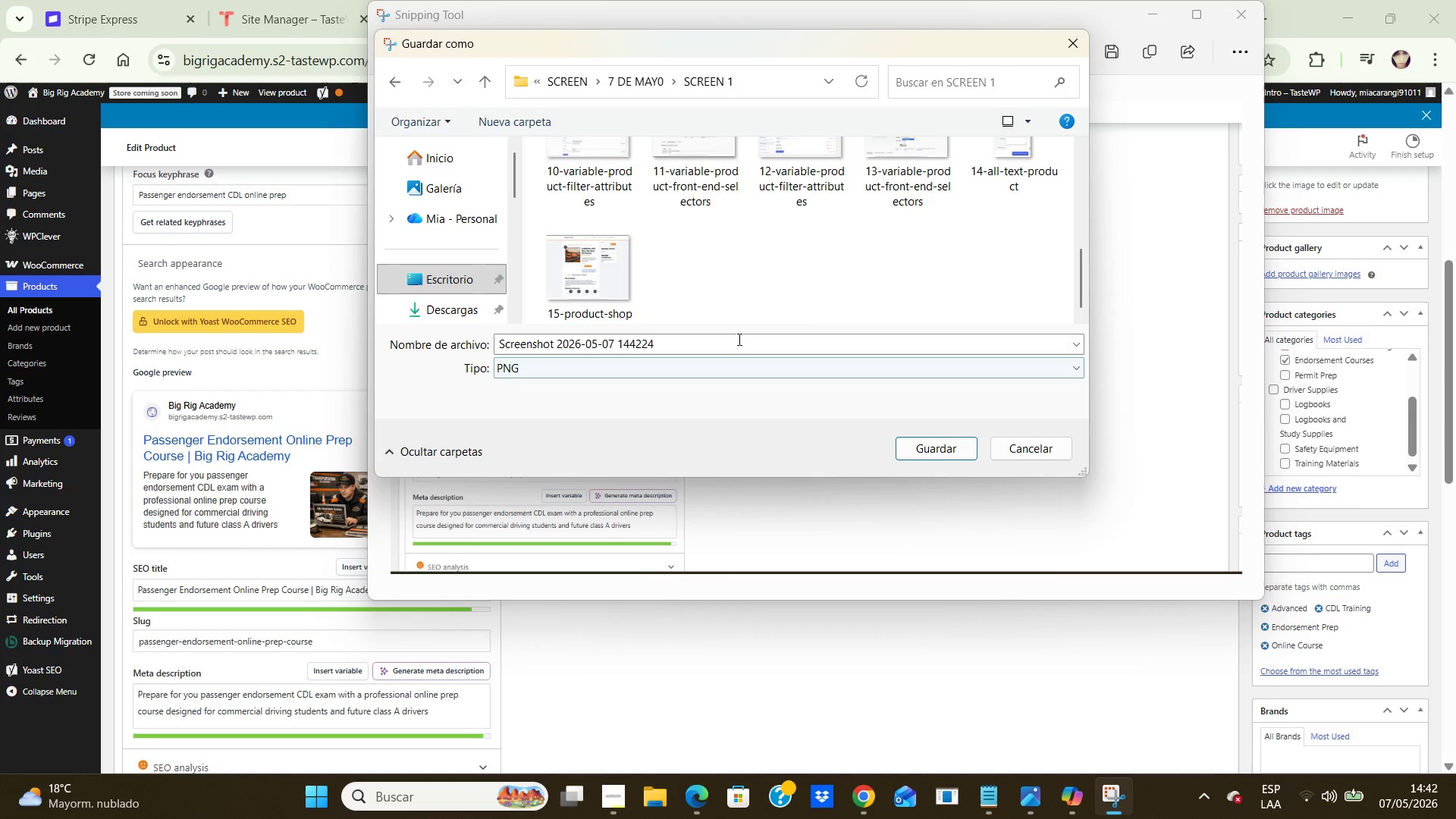 
left_click([739, 339])
 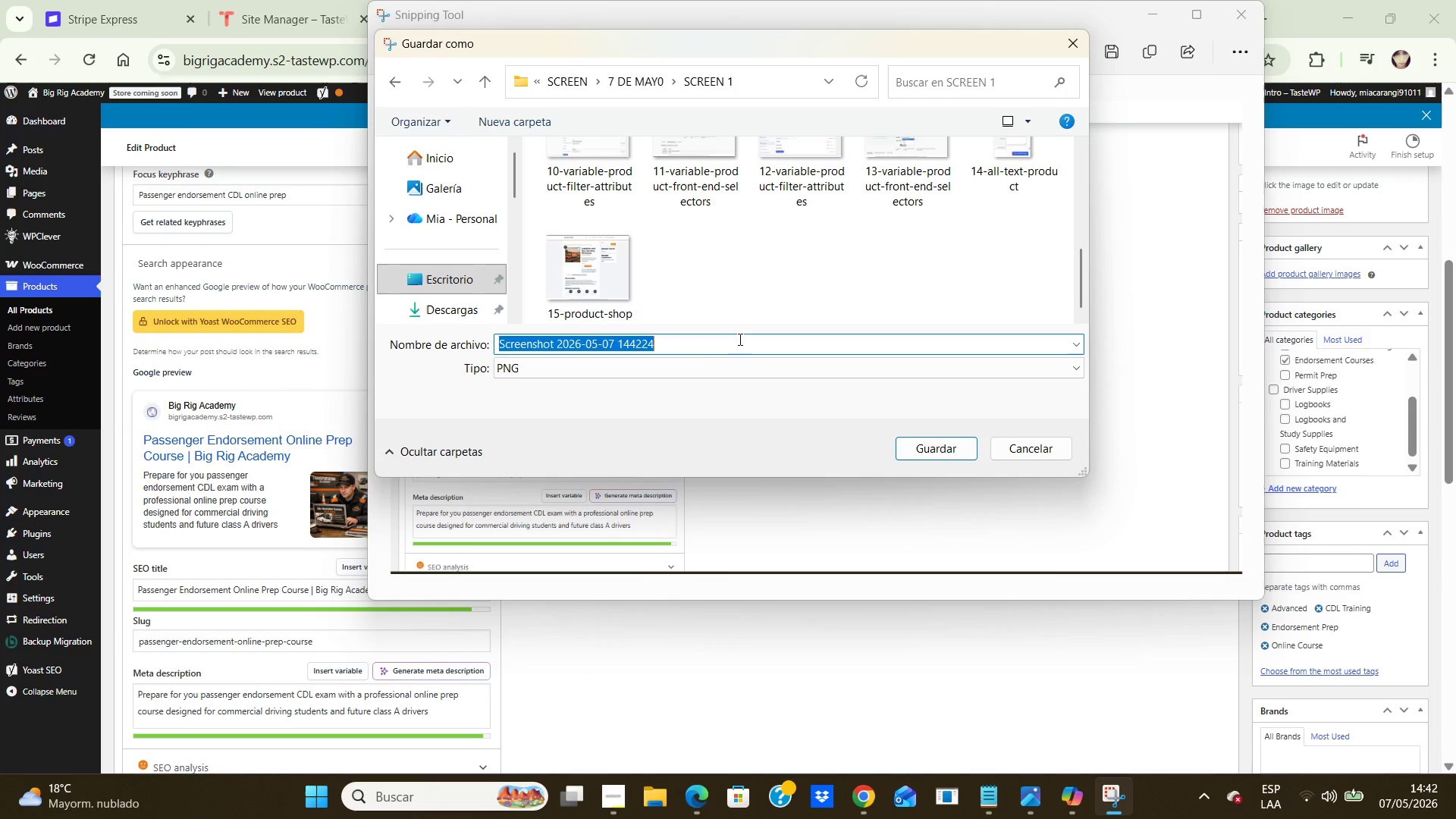 
type(16-meta-se0)
key(Backspace)
type(o-product)
 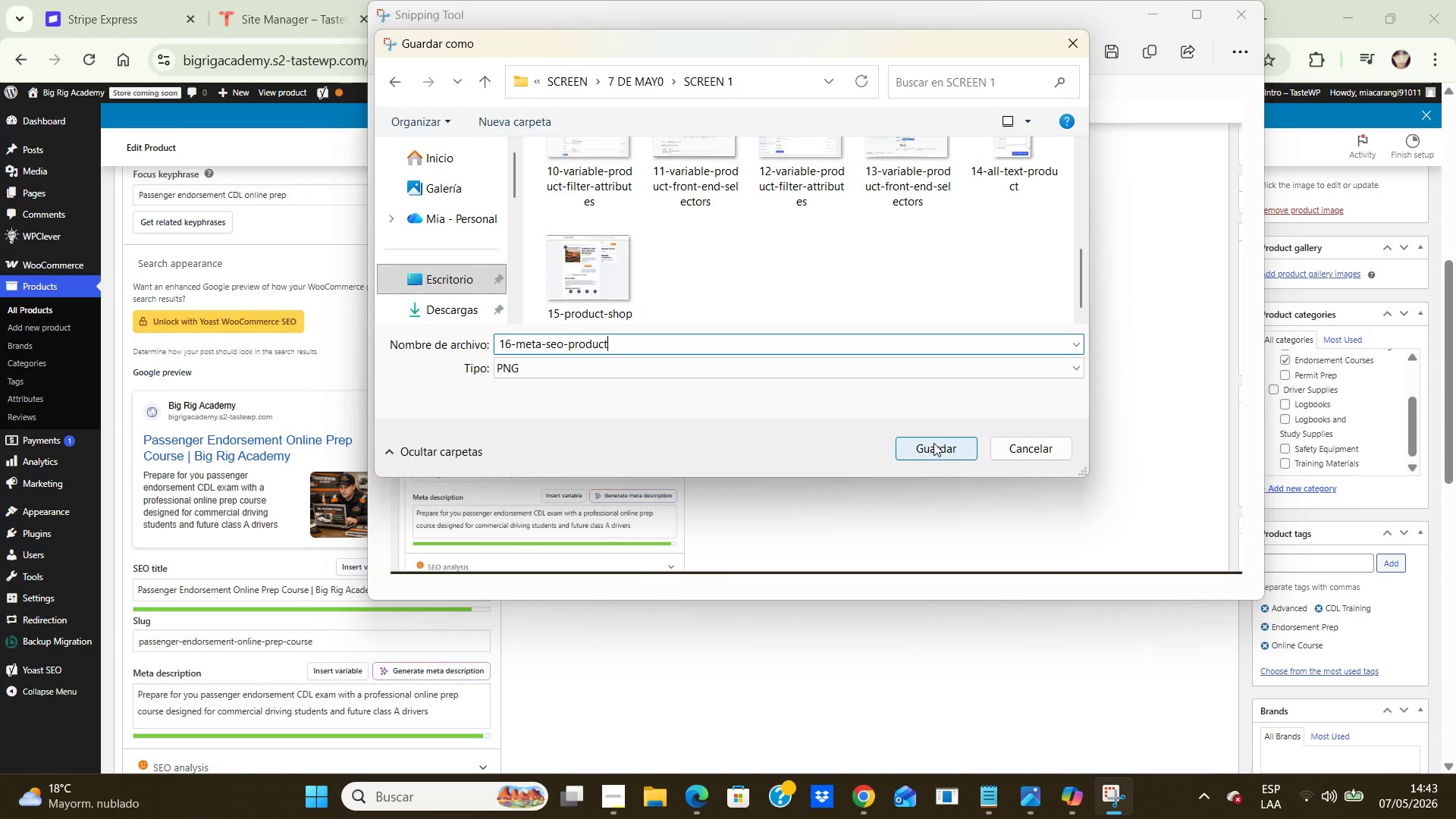 